 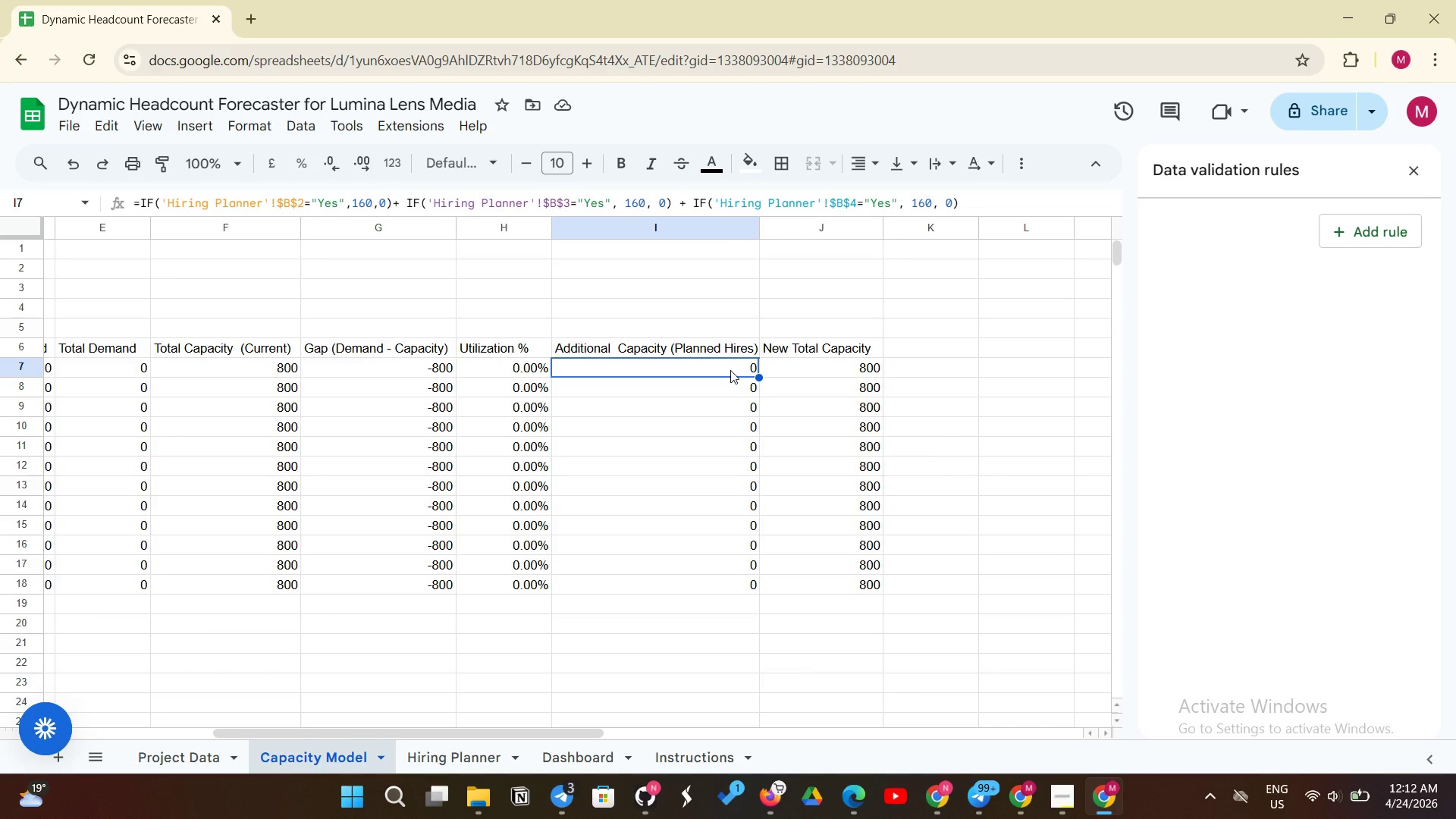 
left_click([661, 346])
 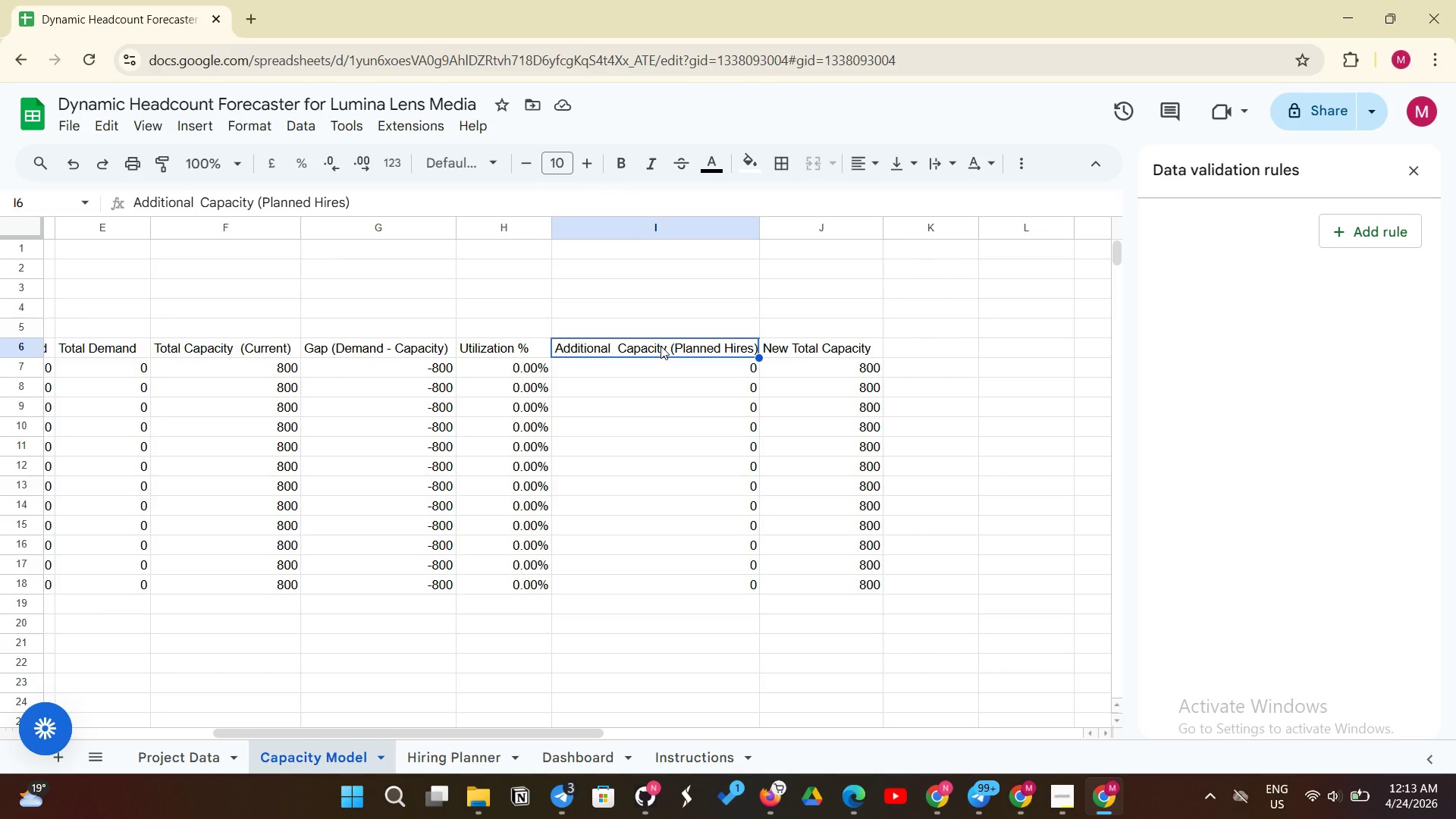 
wait(17.12)
 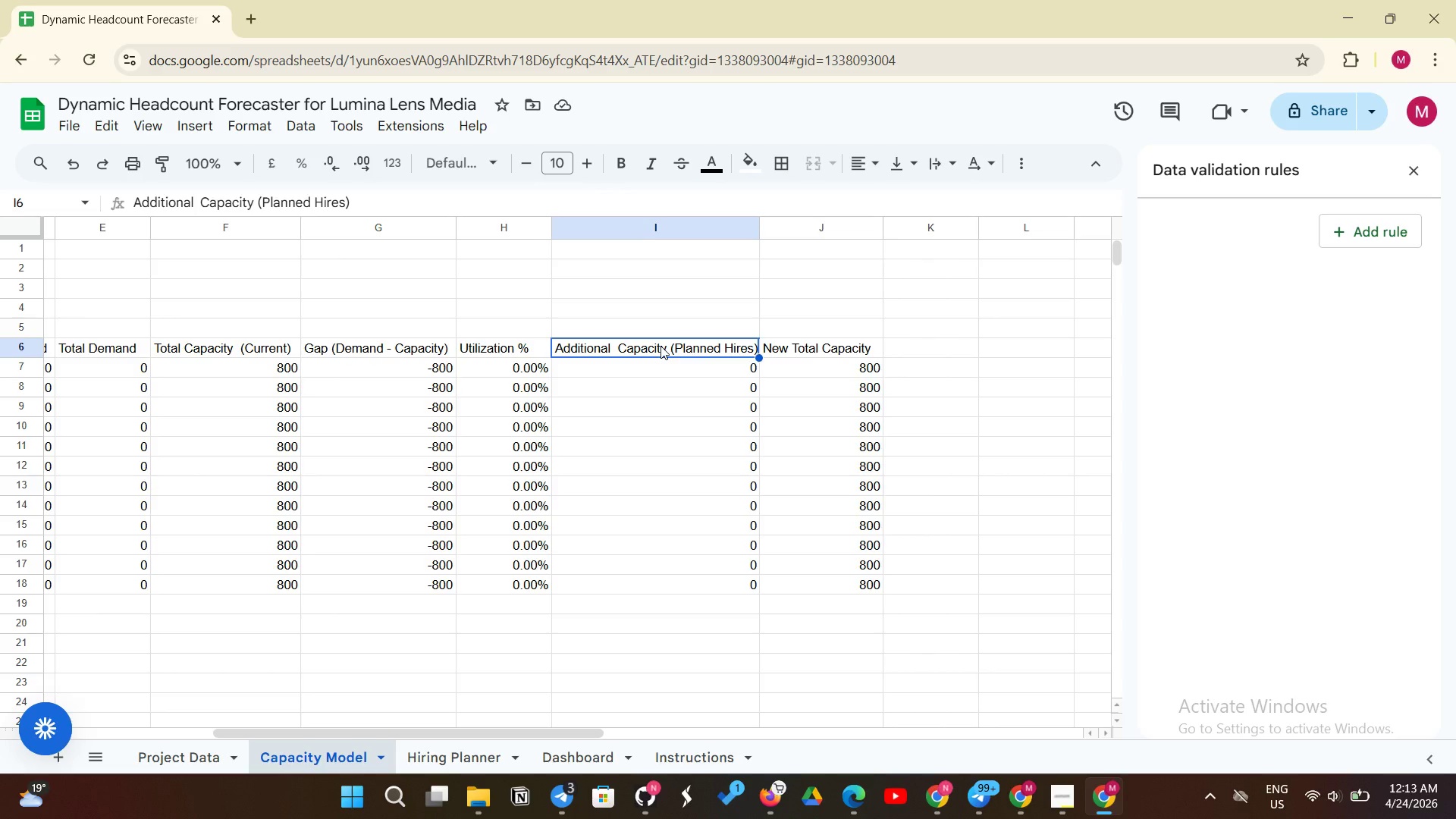 
key(Backspace)
type(Exy)
key(Backspace)
type(tra Capacity (From hires))
 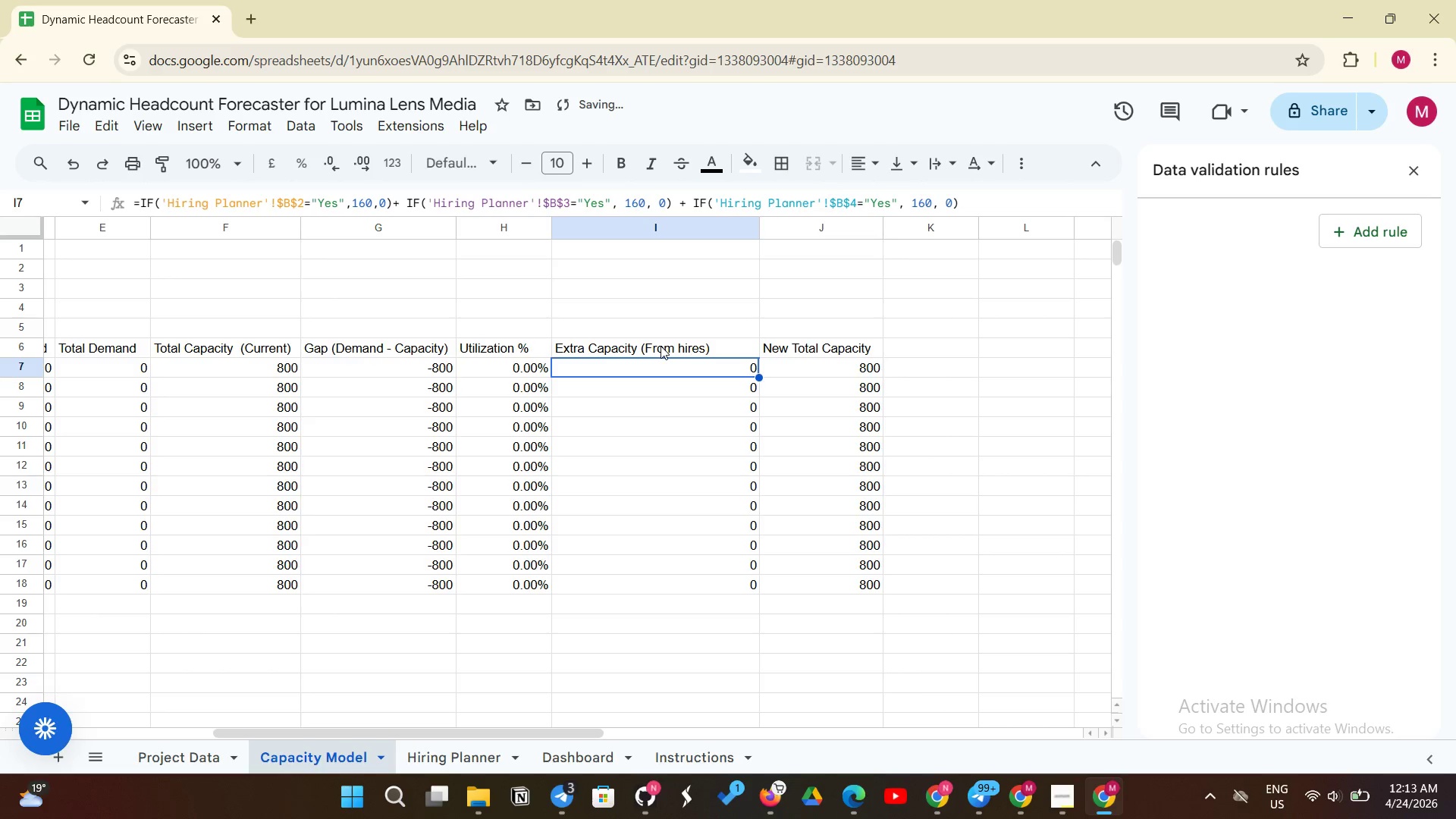 
 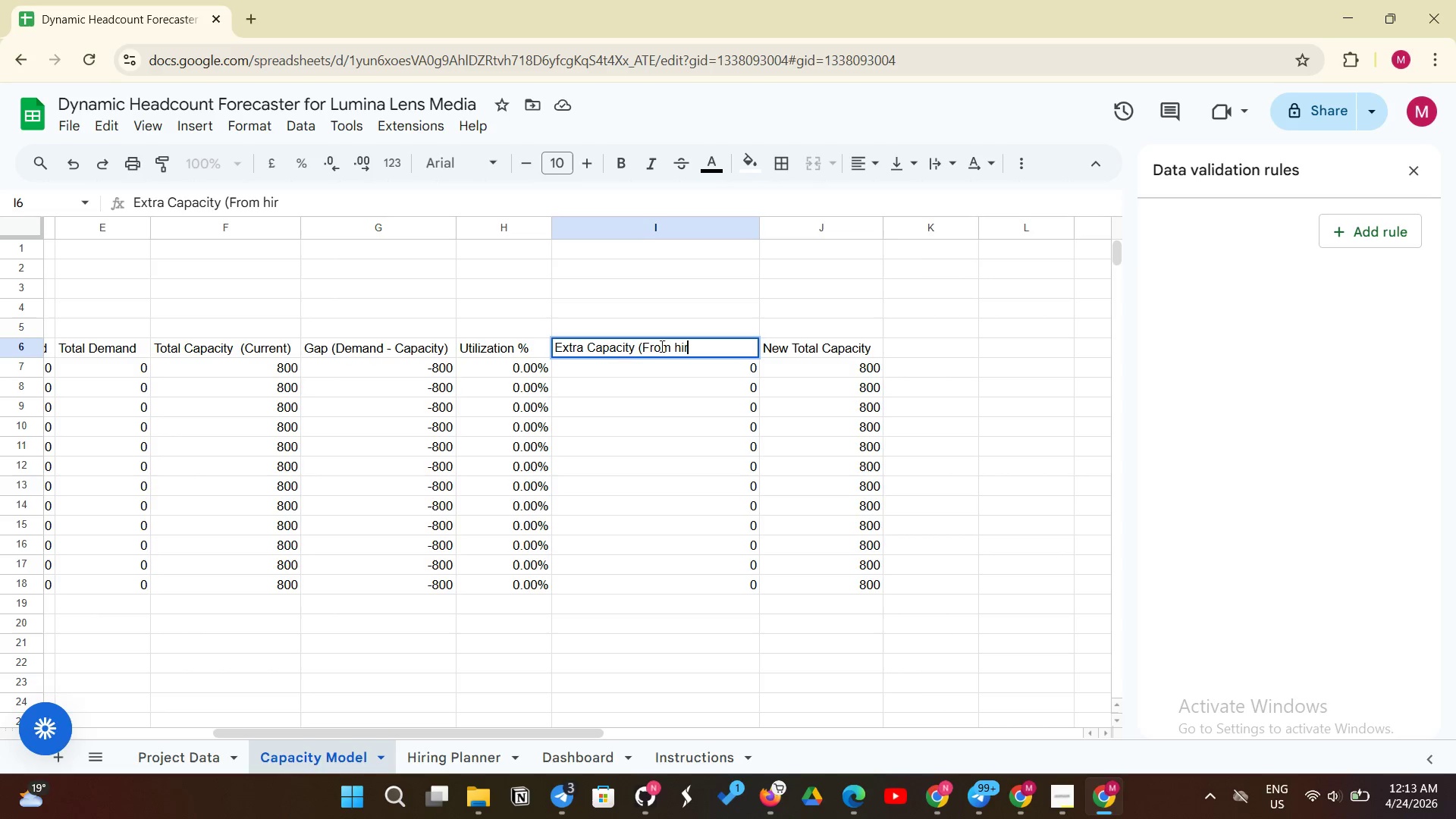 
key(Enter)
 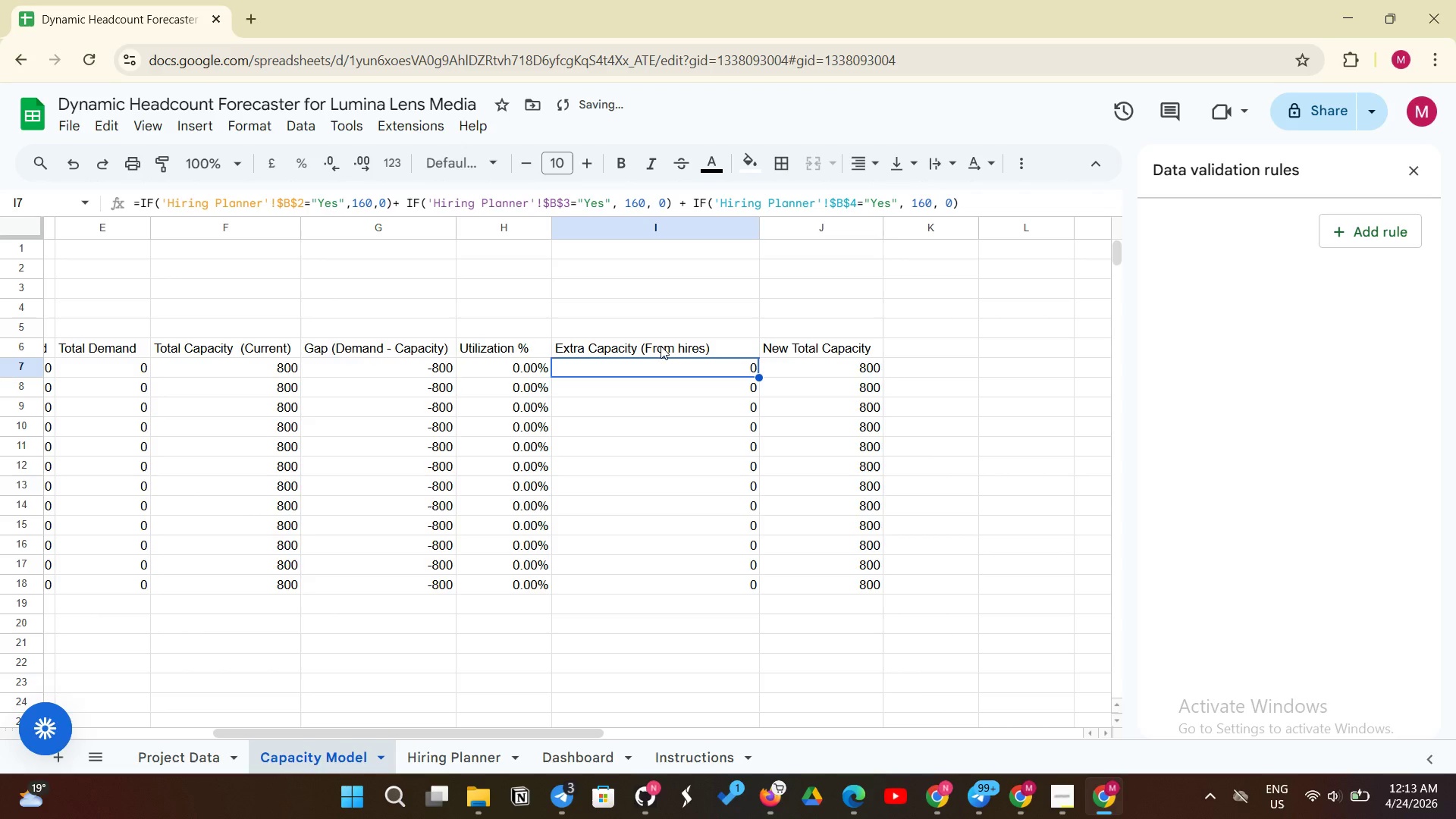 
type(='Hiring Planner)
 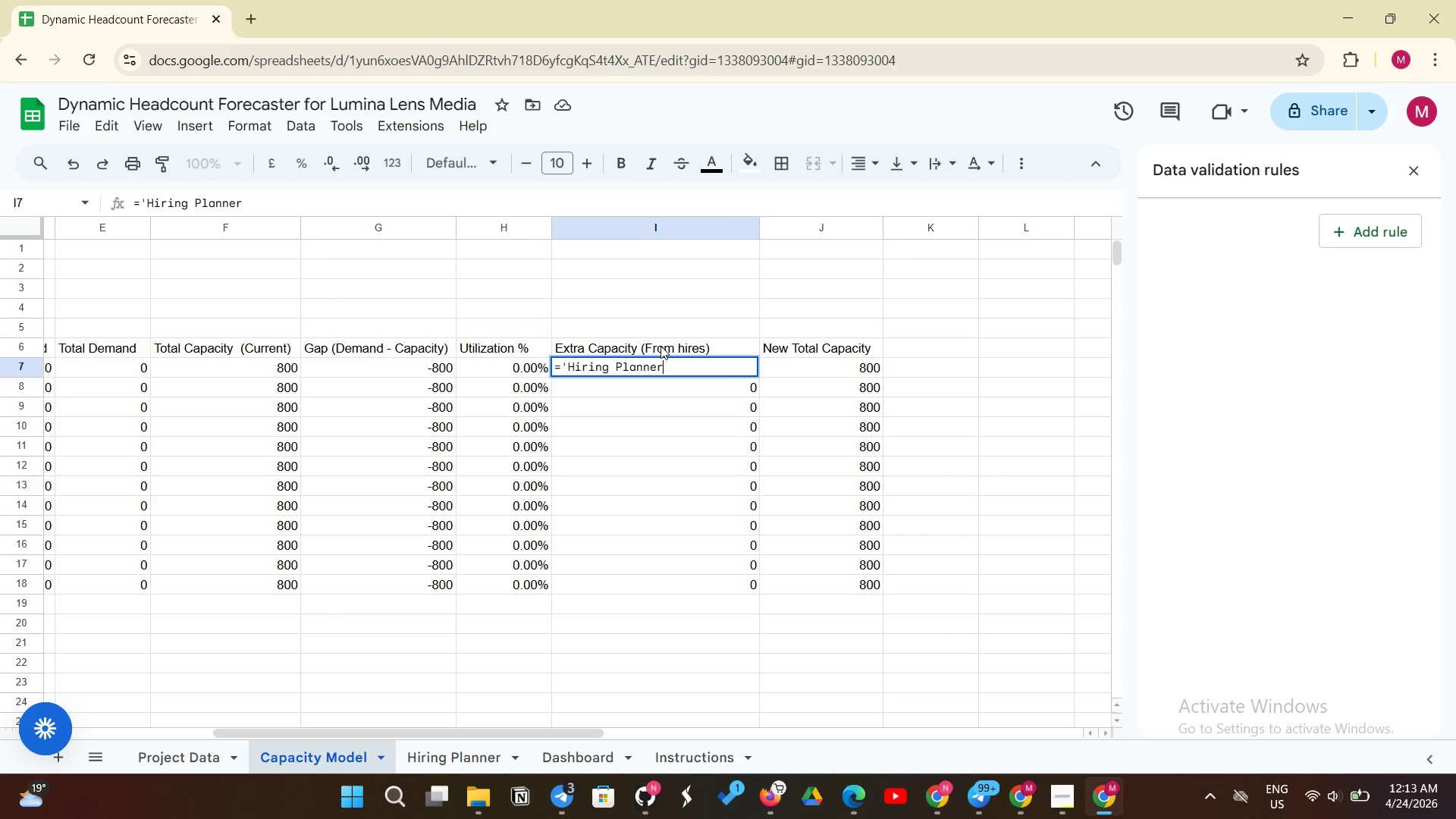 
wait(44.05)
 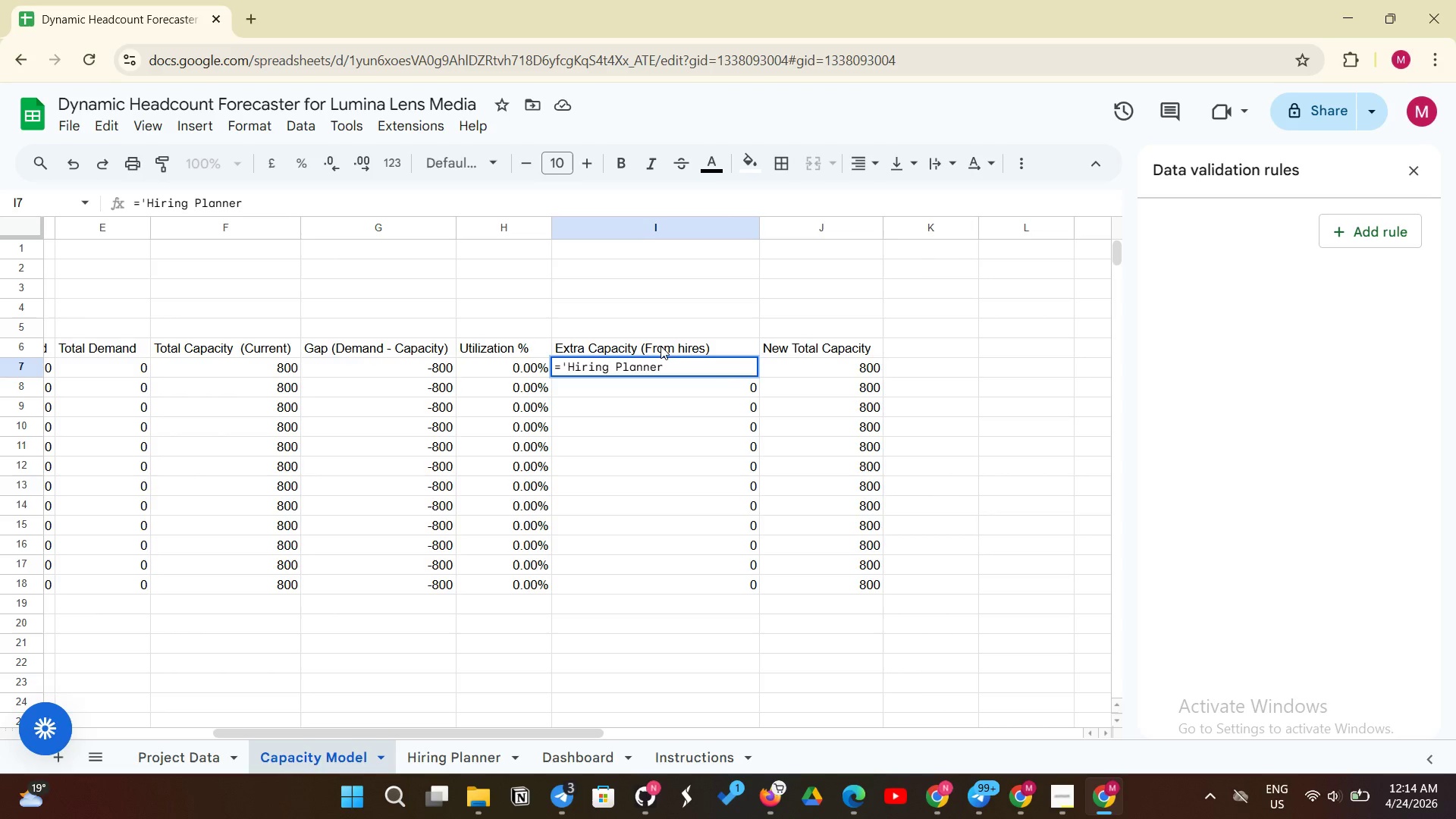 
type('!C2 + 'Hiring )
 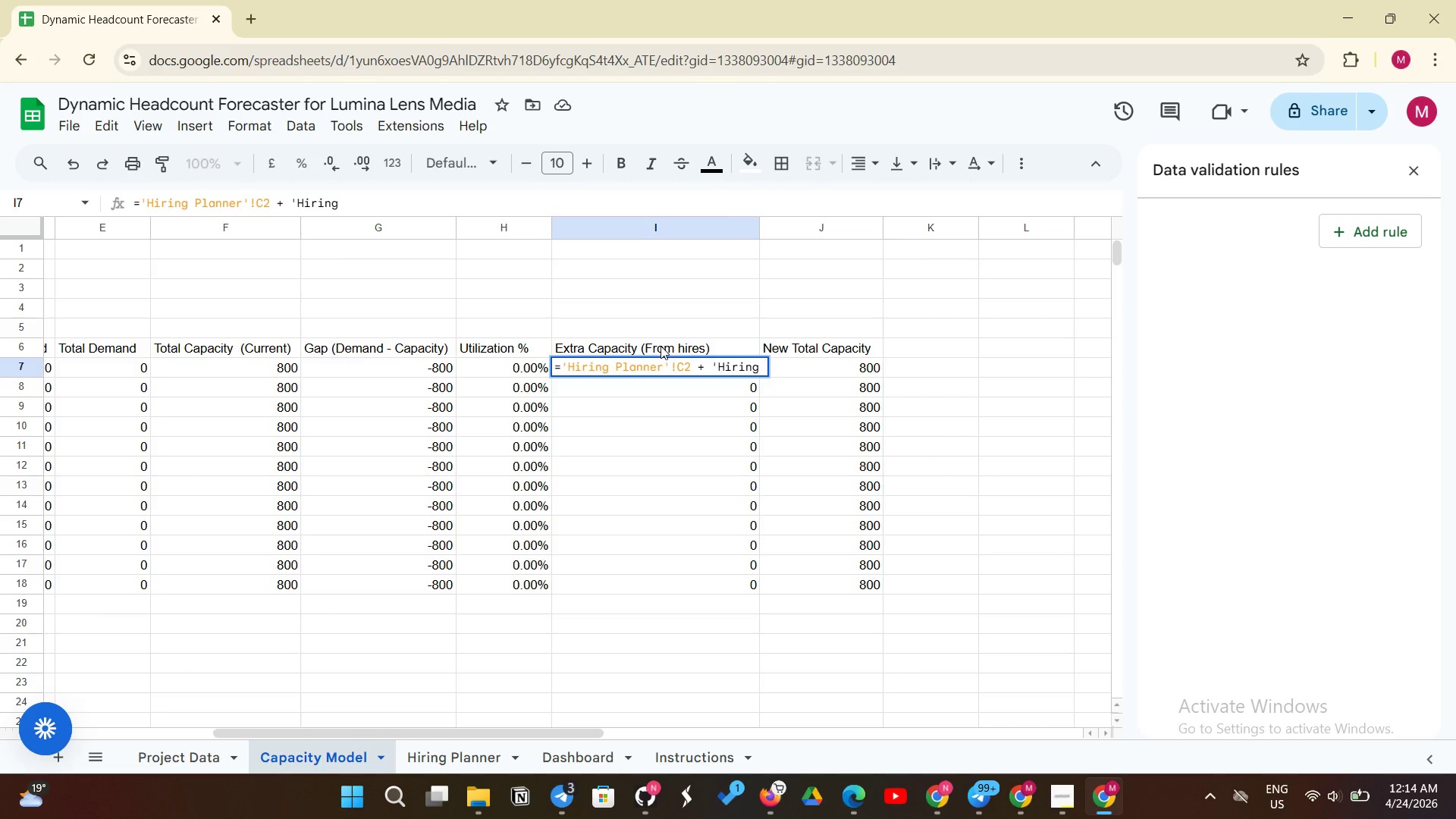 
type(Planner)
 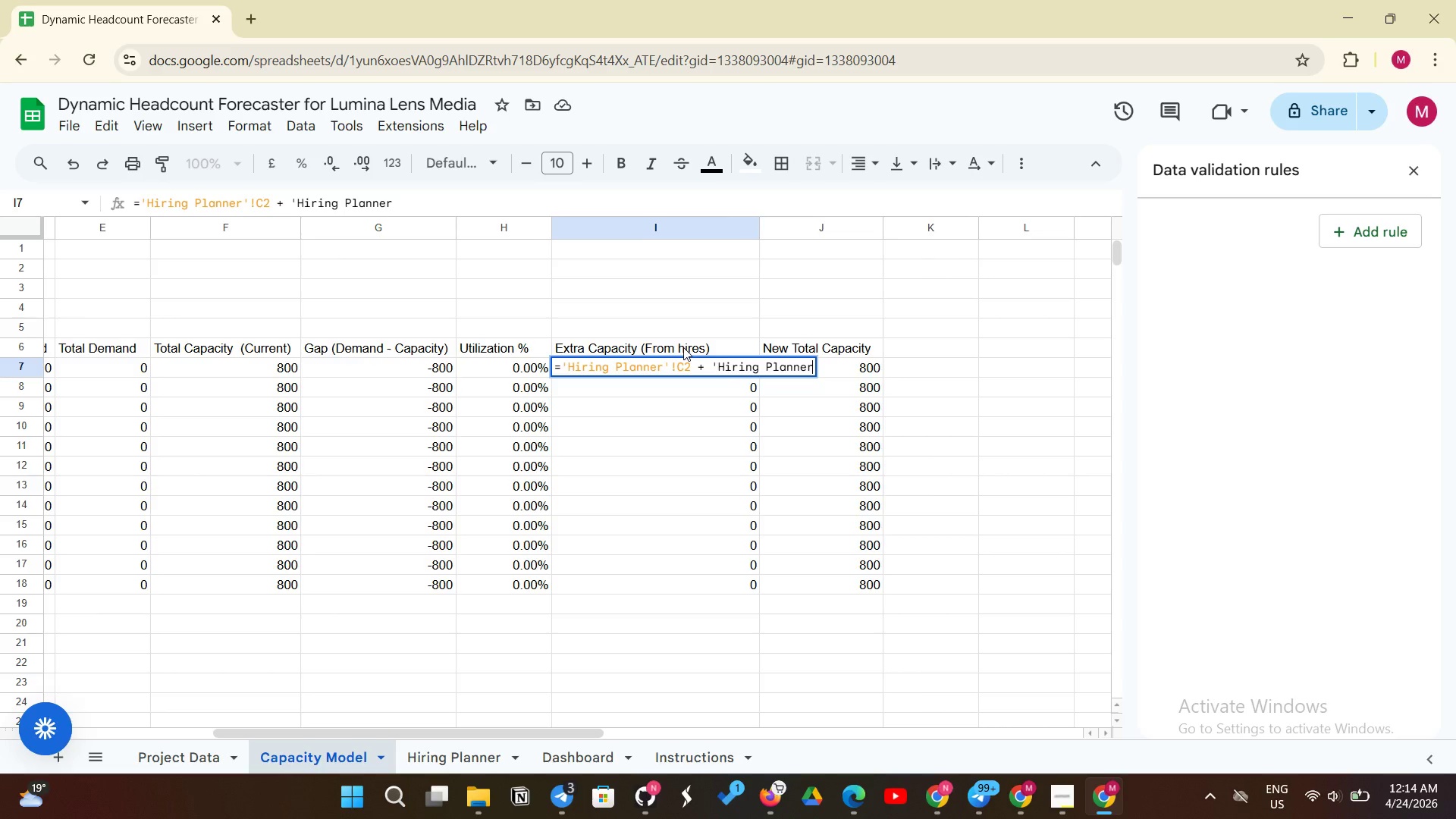 
type('!C3)
 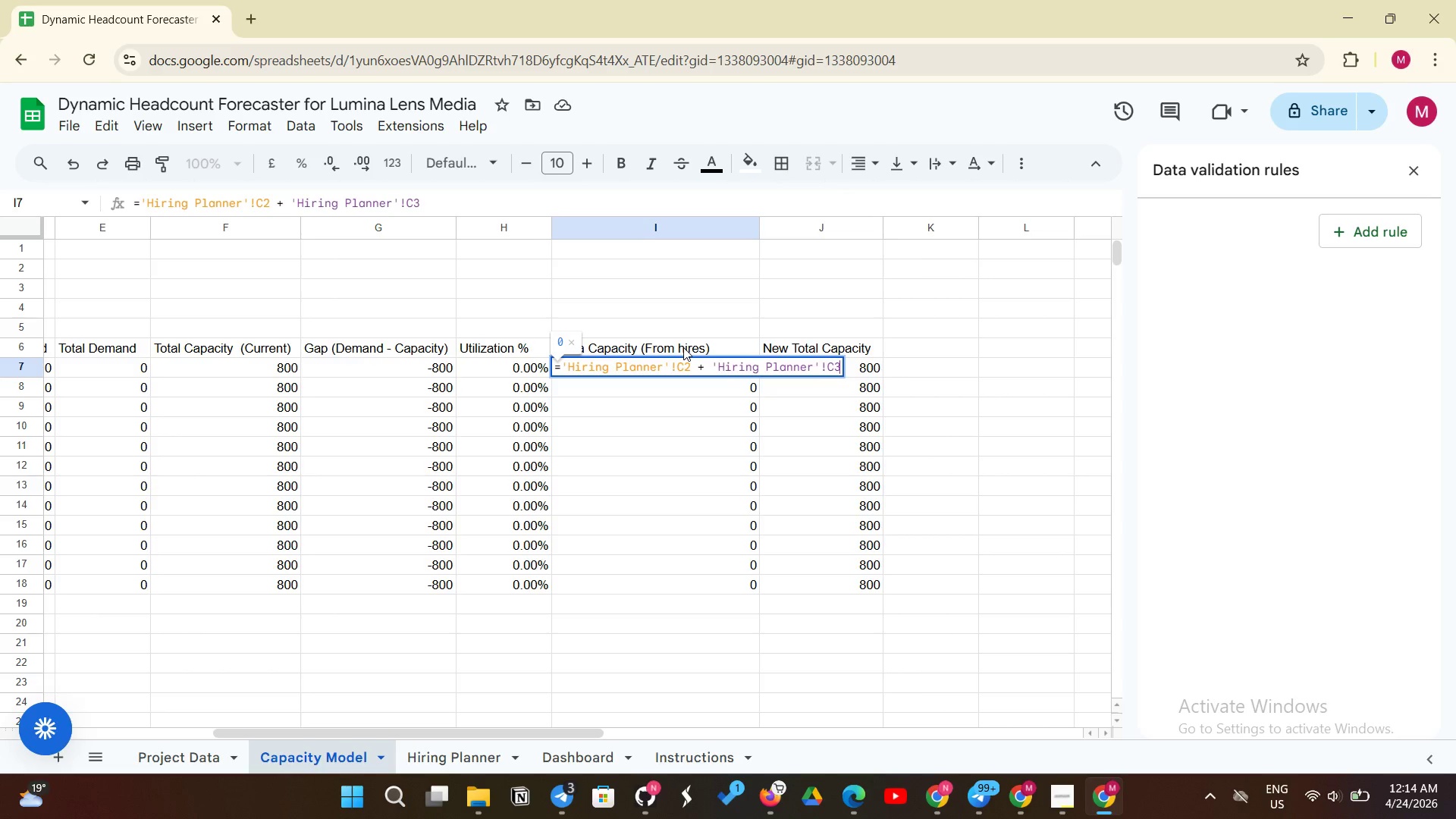 
type( + 'Hi)
 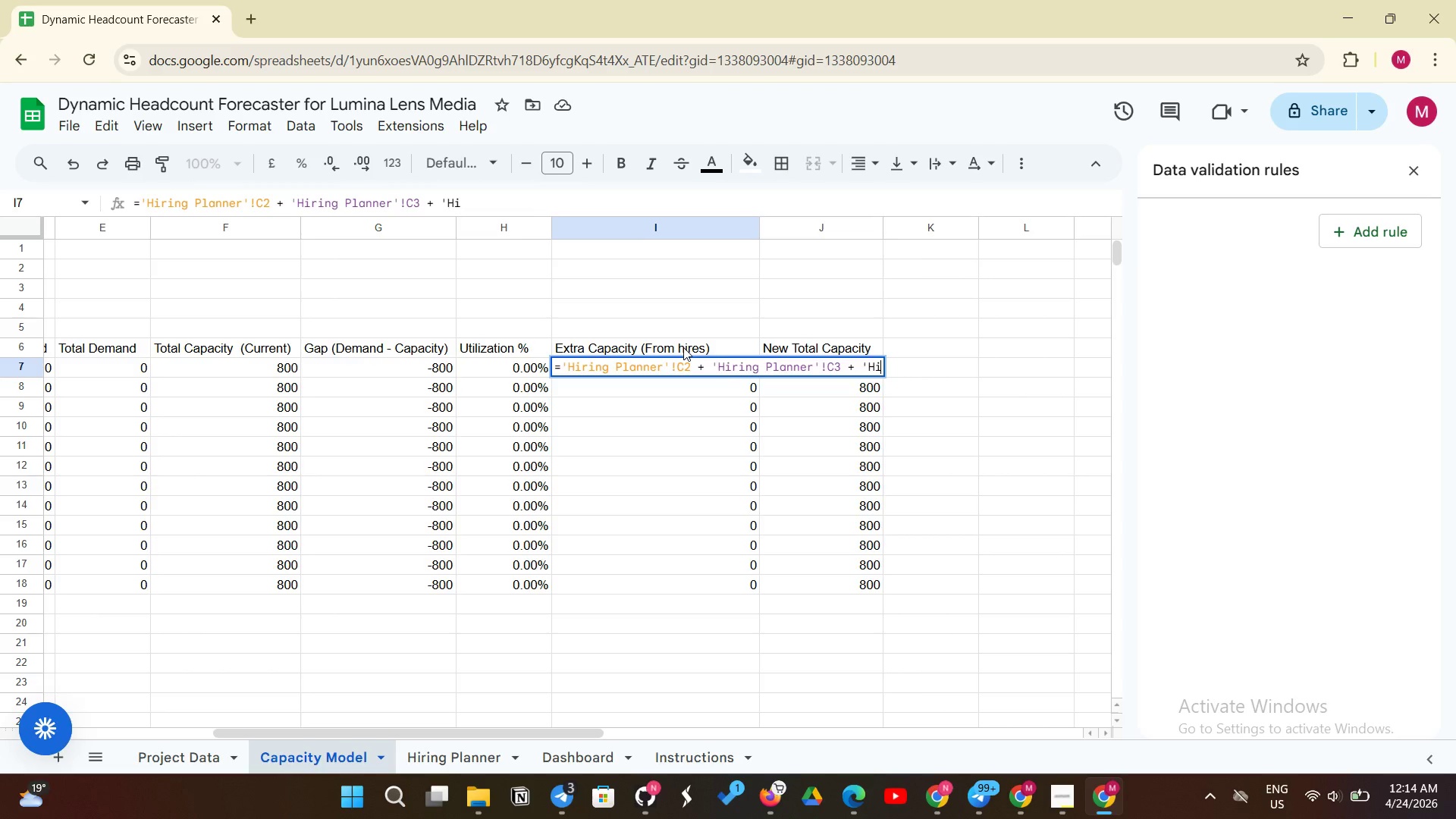 
type(ring Planner')
 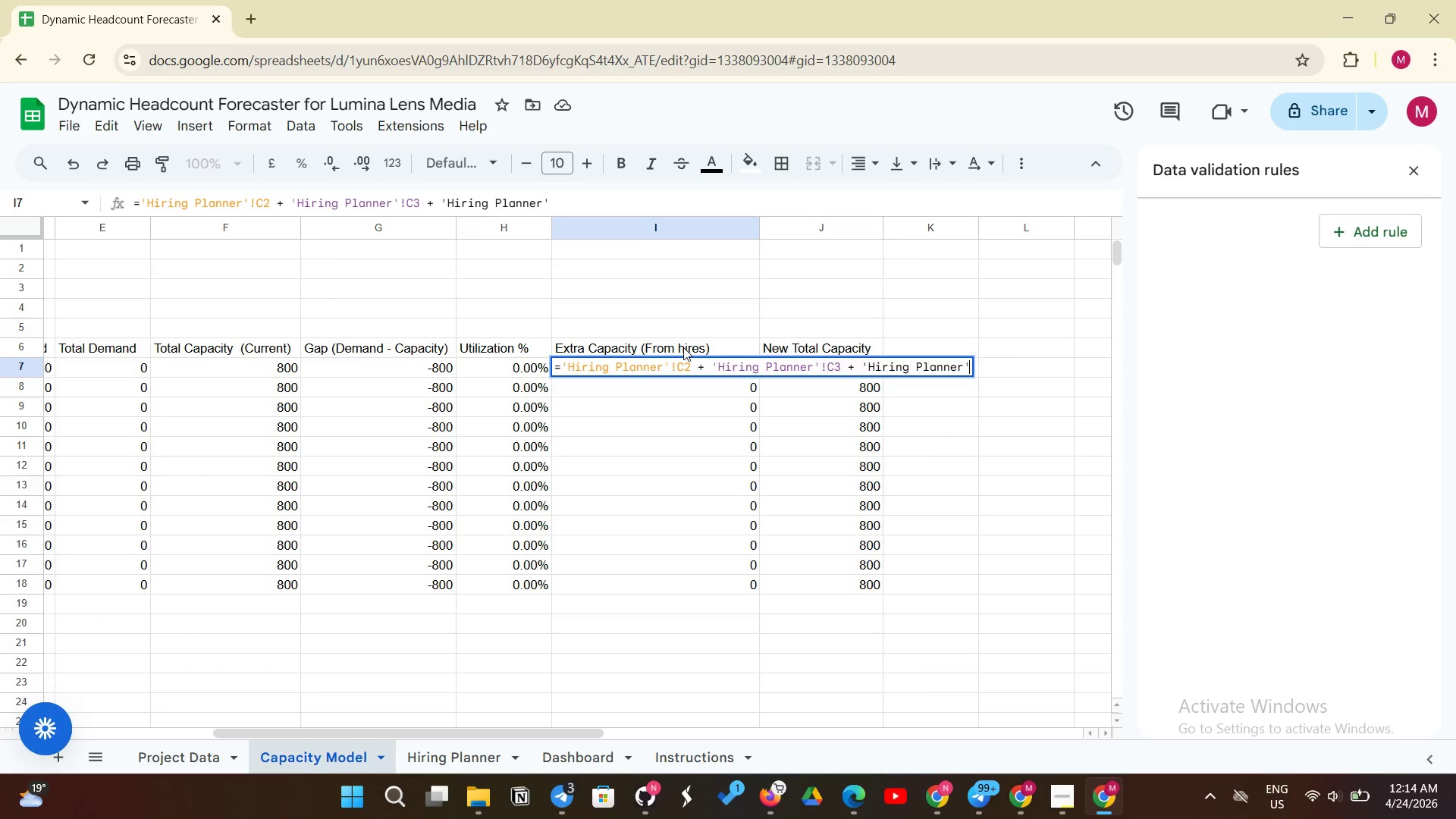 
type(!C$)
key(Backspace)
type(4)
 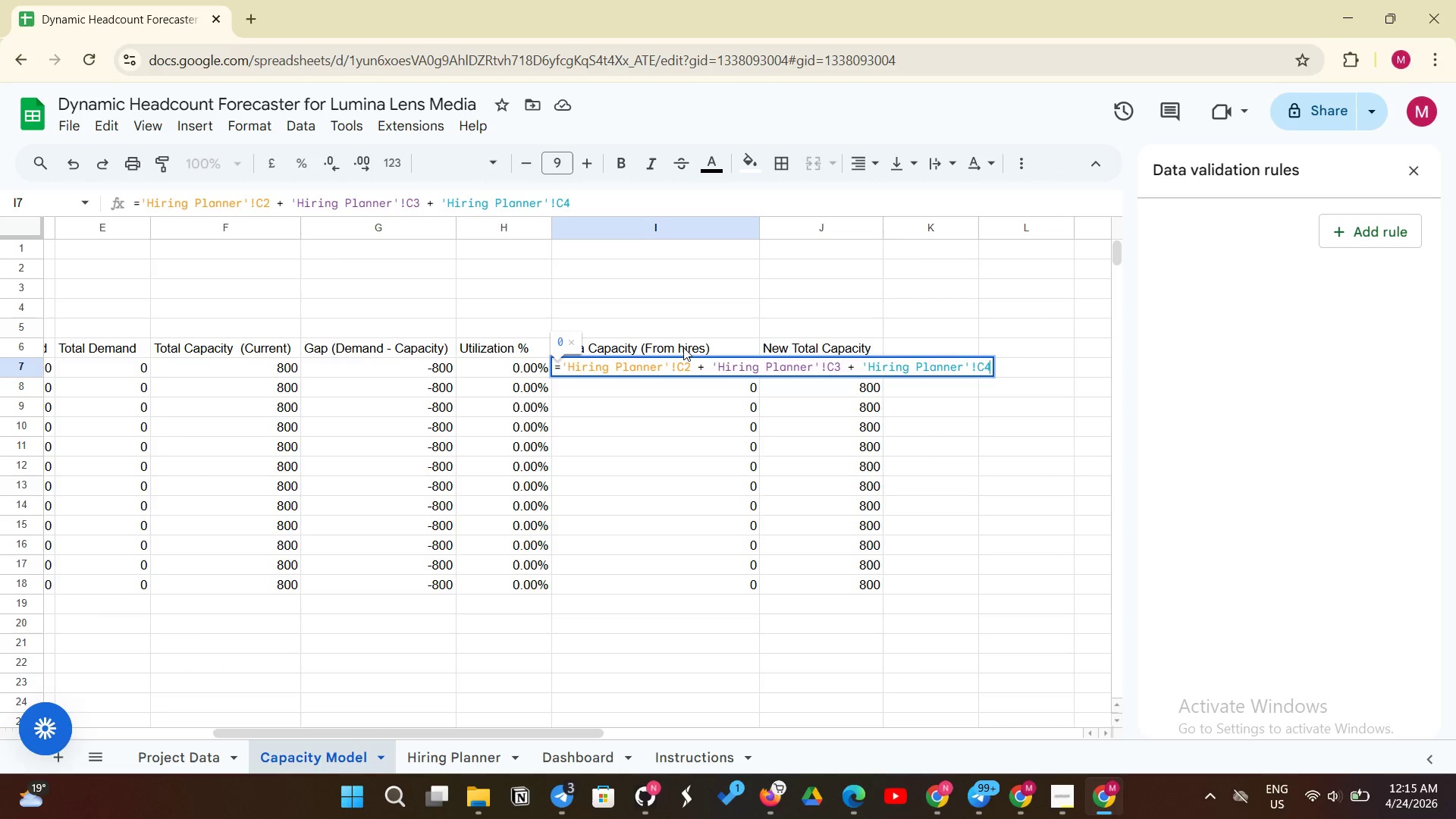 
wait(20.31)
 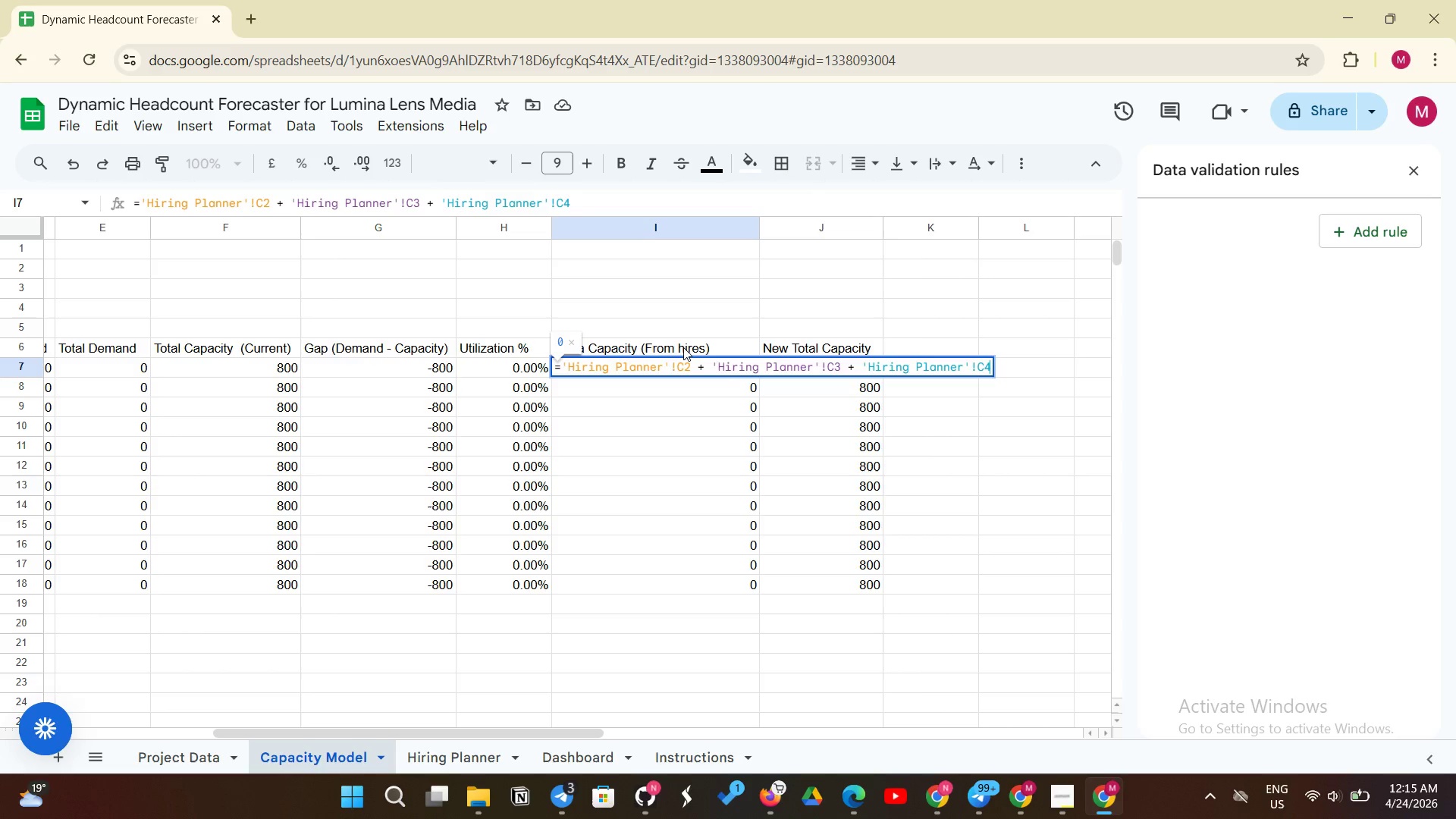 
key(Enter)
 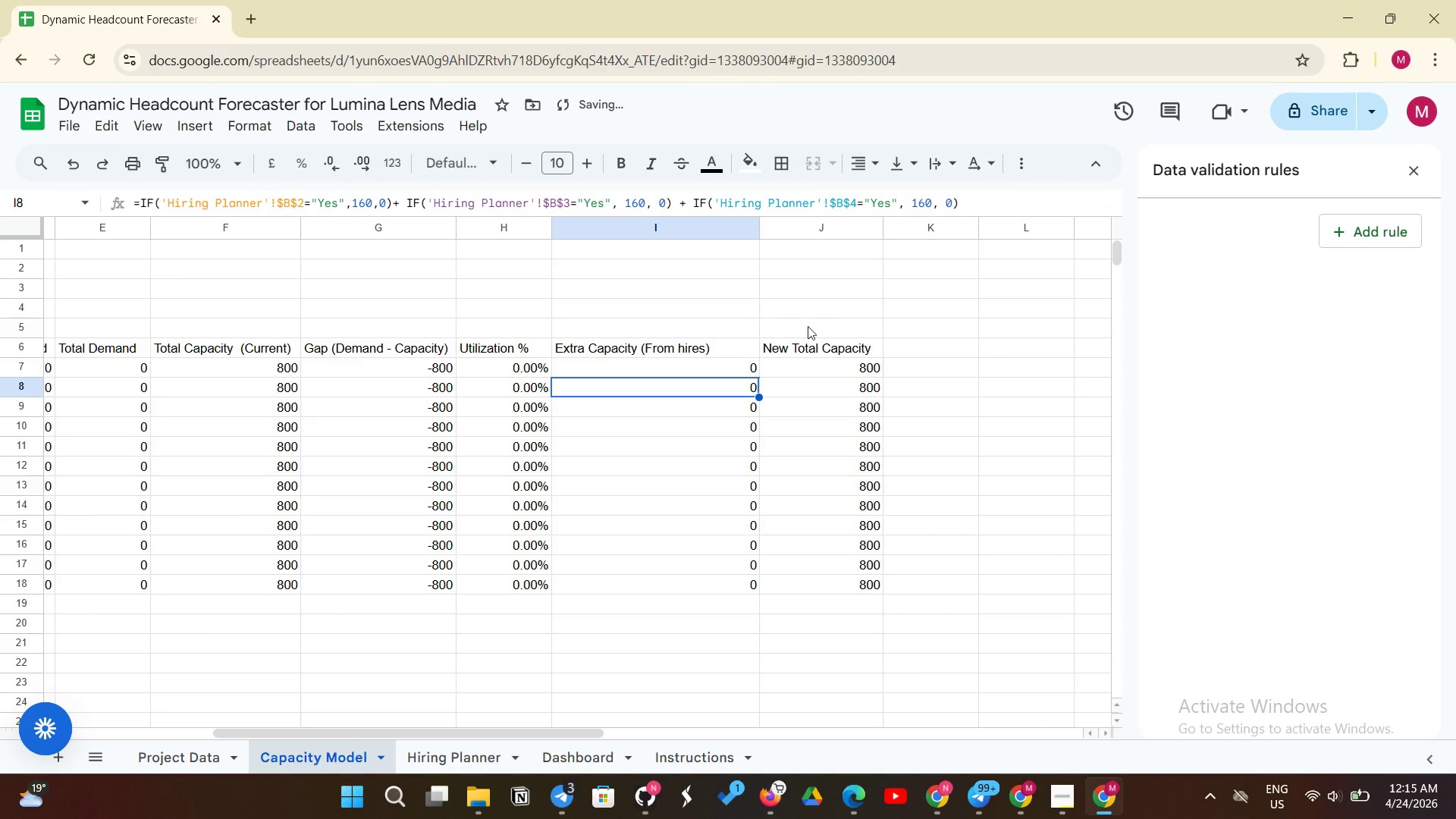 
left_click([730, 362])
 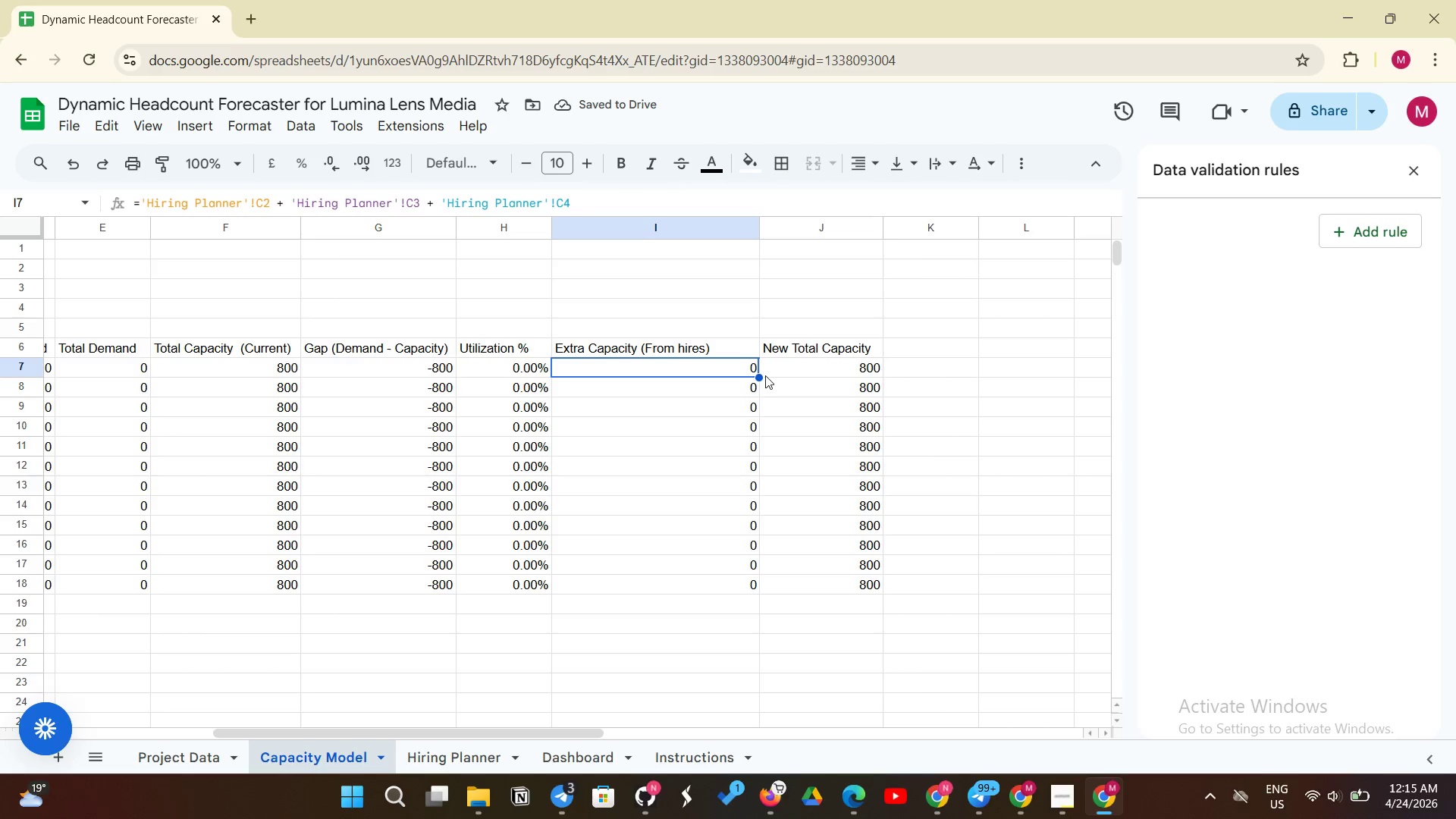 
left_click_drag(start_coordinate=[761, 376], to_coordinate=[746, 579])
 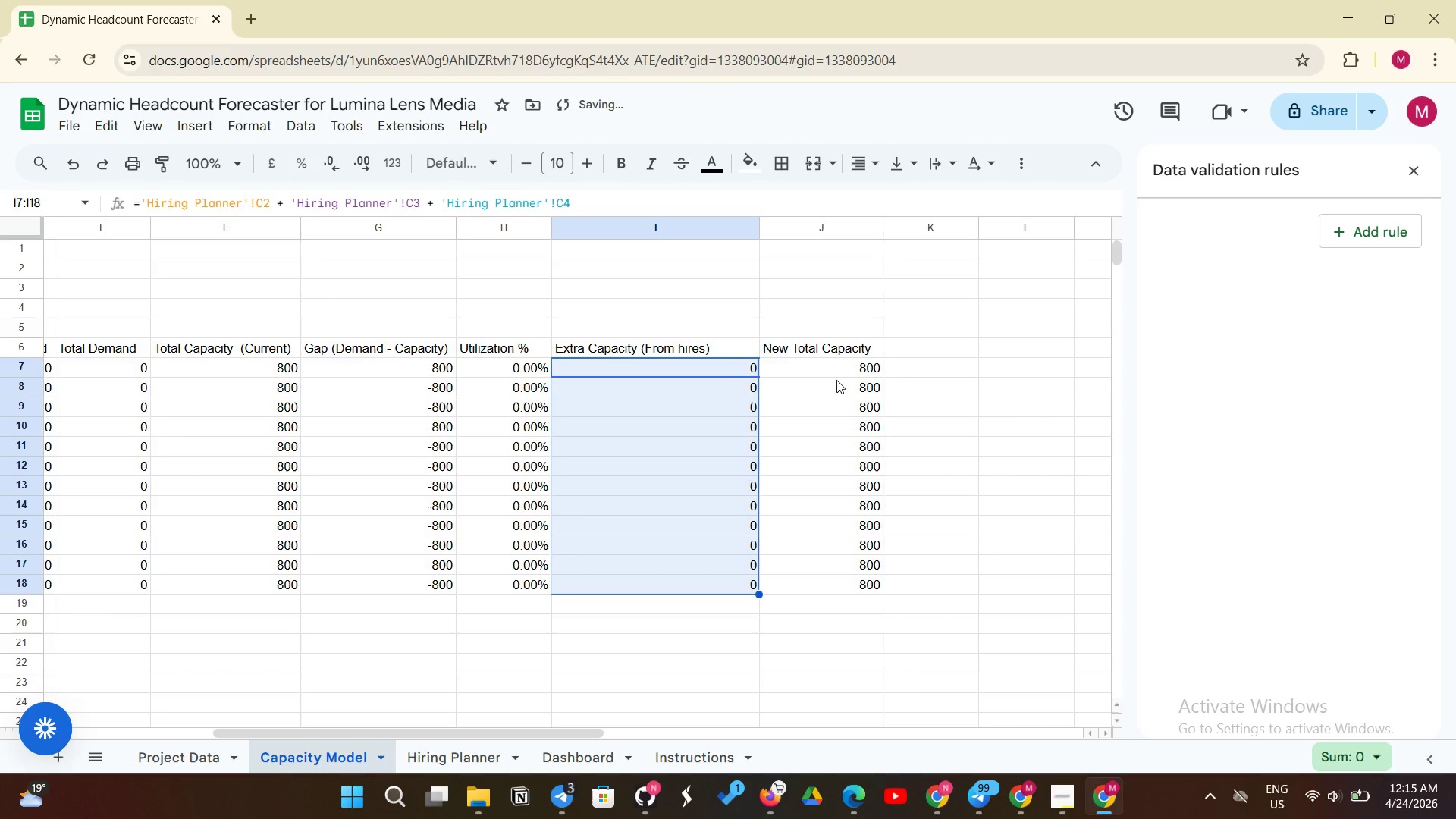 
left_click([837, 380])
 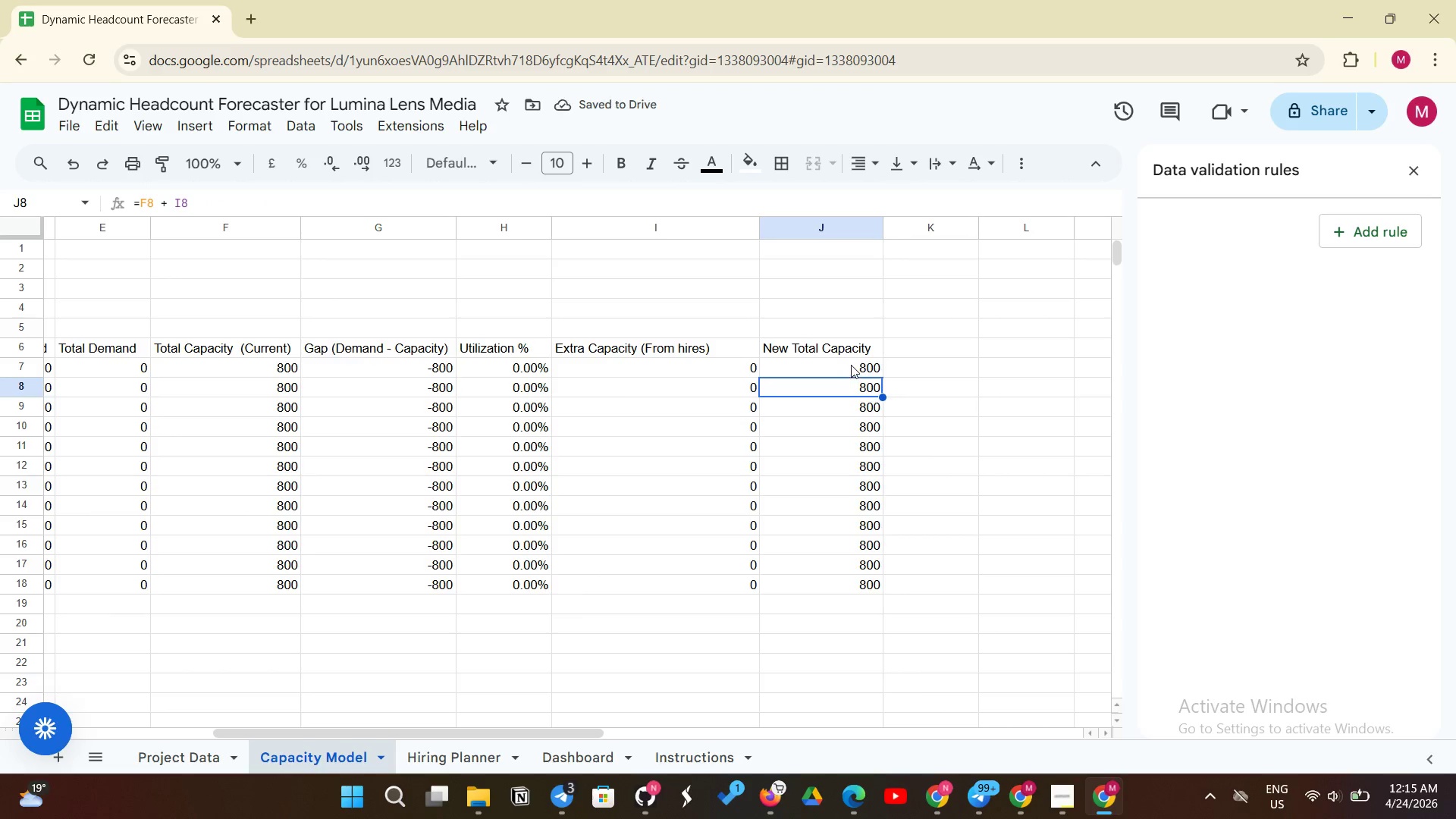 
left_click([851, 364])
 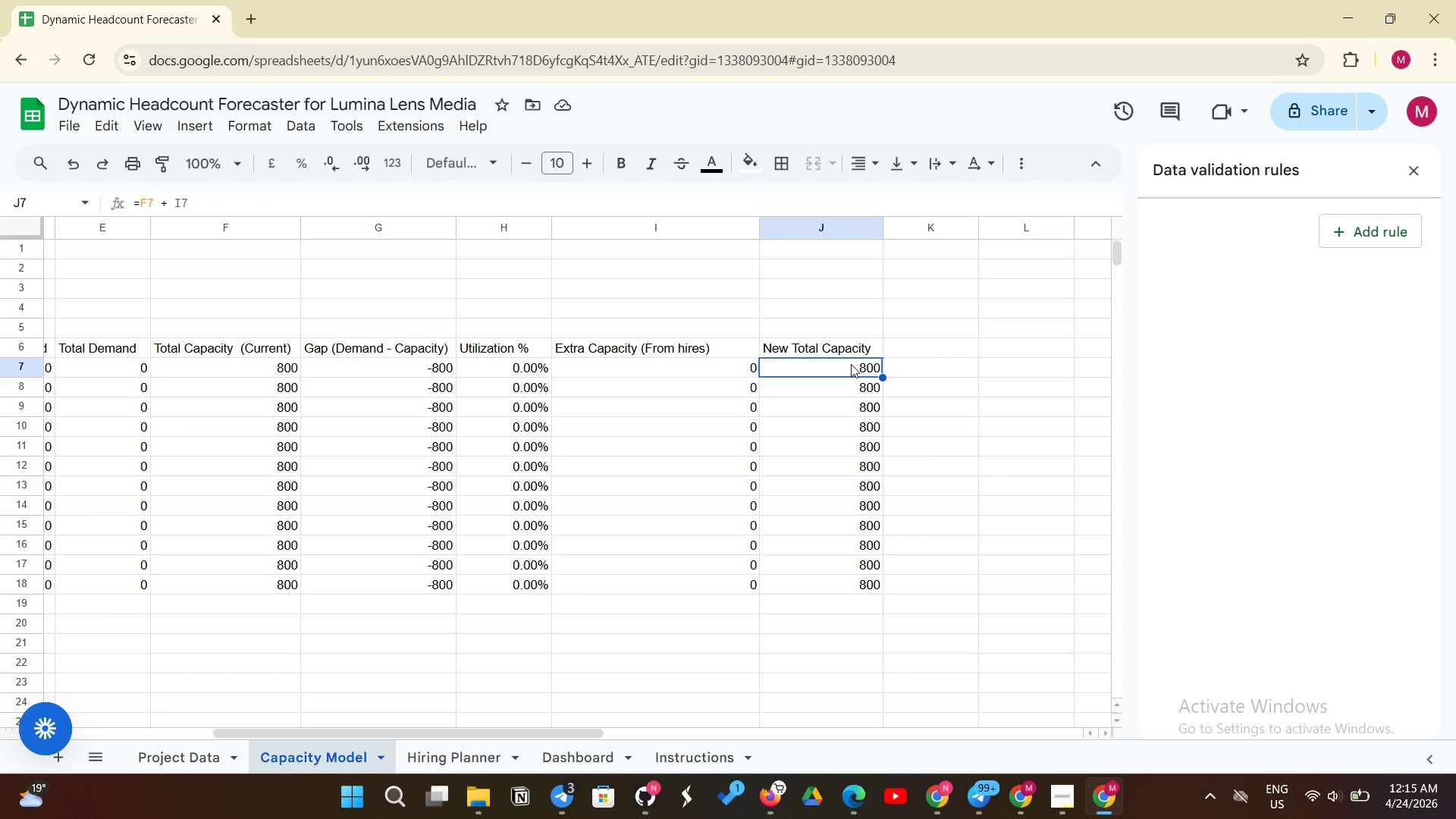 
wait(19.31)
 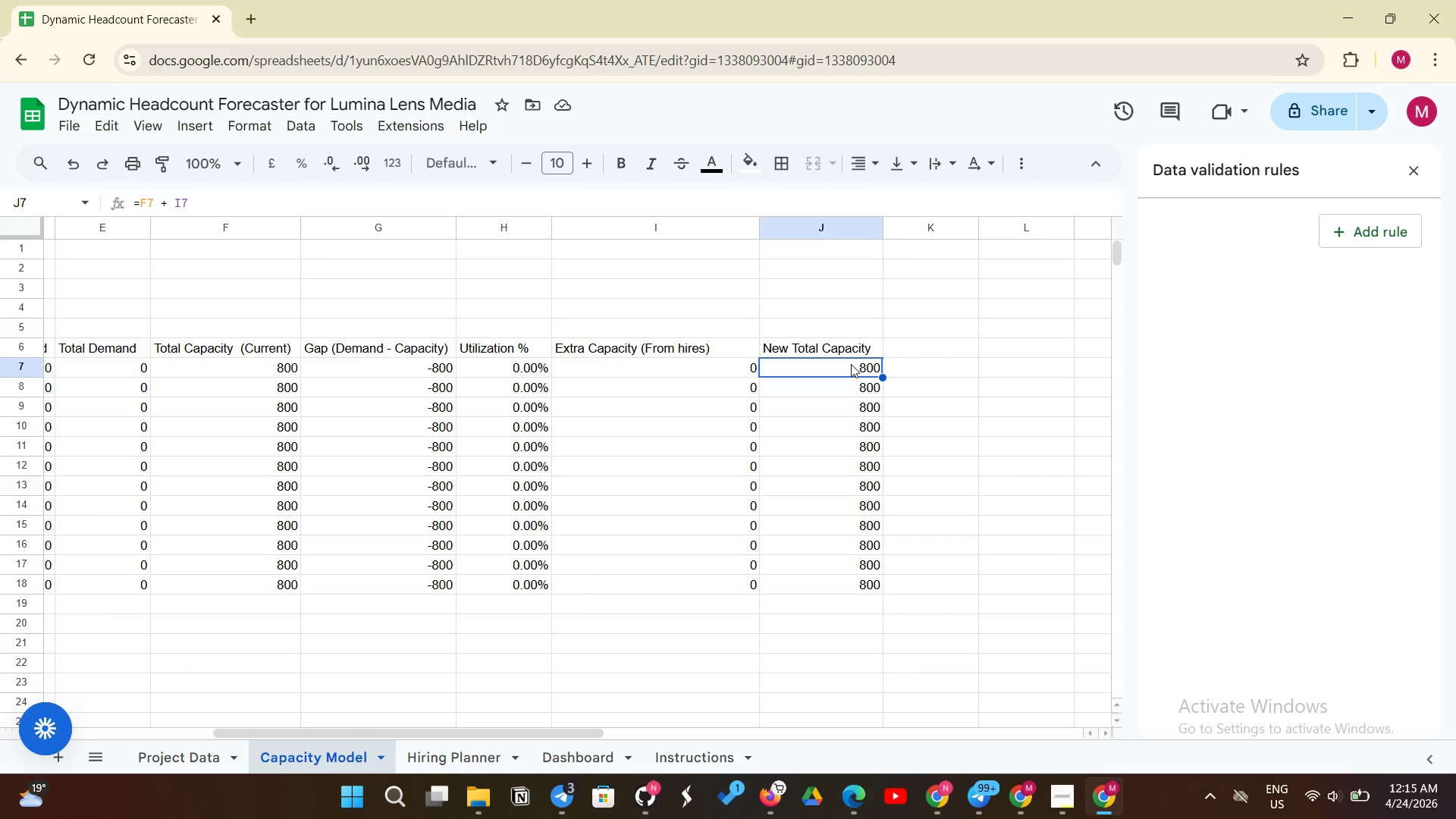 
left_click([404, 369])
 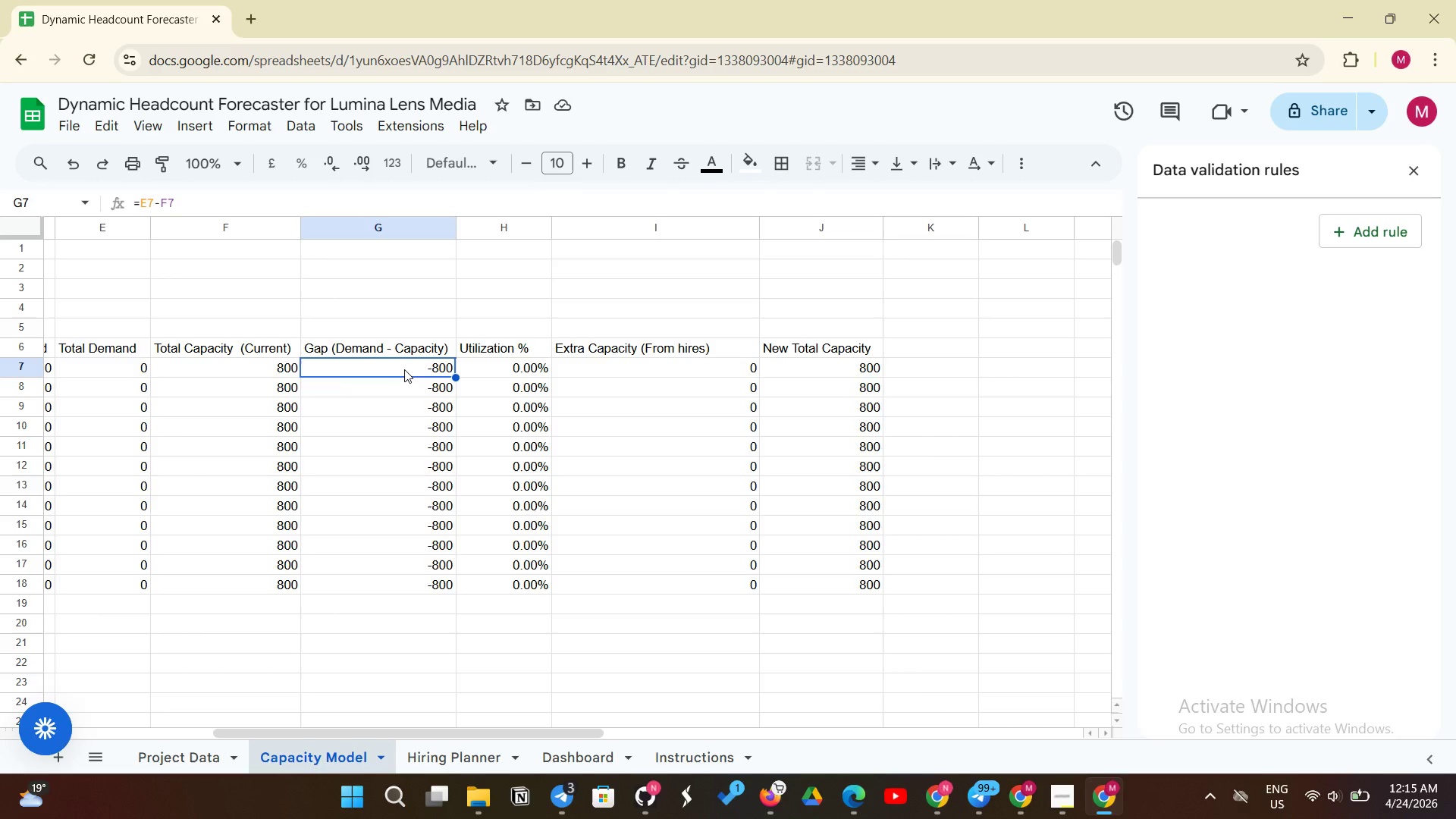 
wait(11.03)
 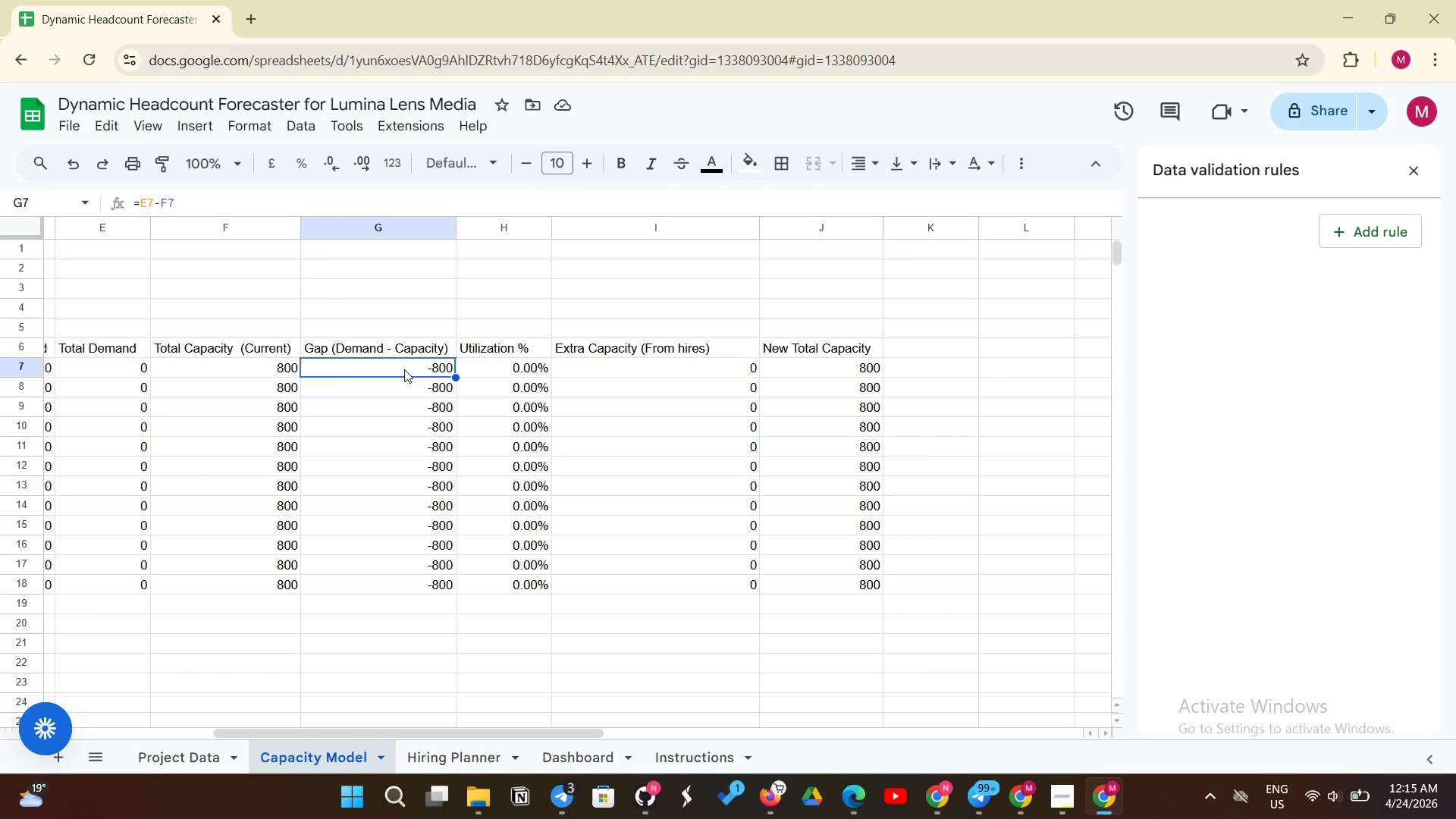 
type(==[NumLock][NumLock])
key(Backspace)
type(E7 - J7)
 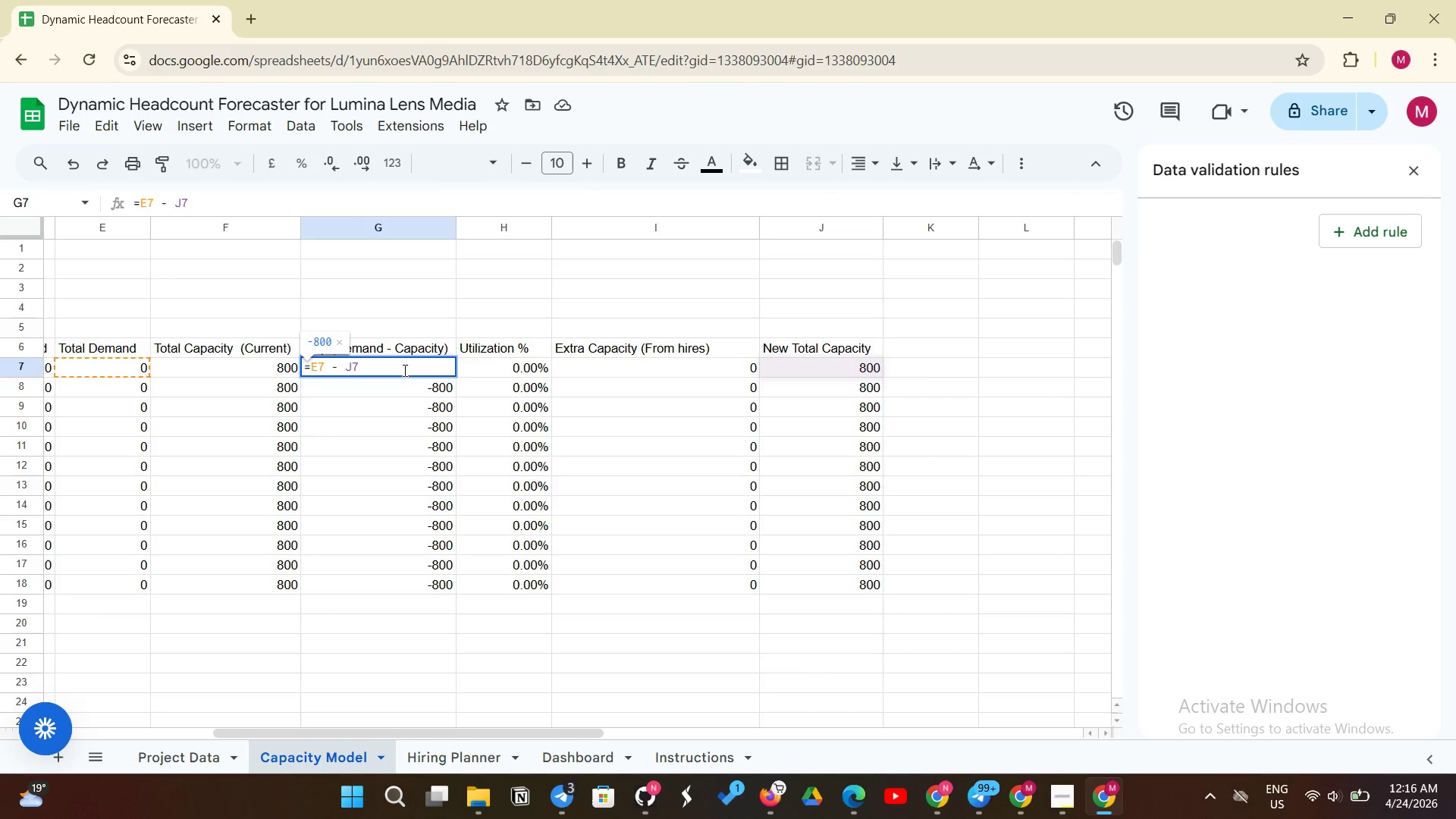 
key(Enter)
 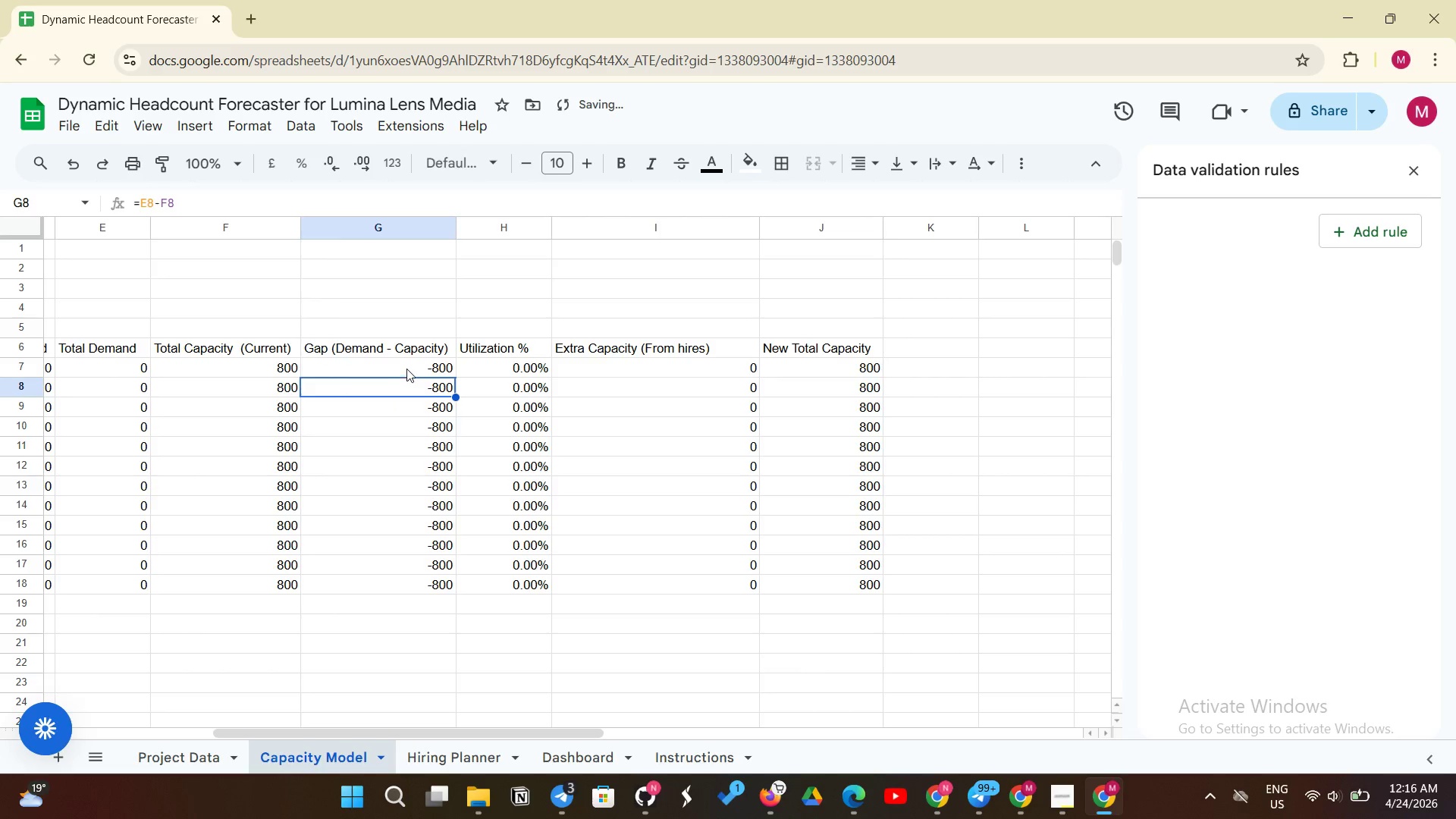 
left_click([406, 369])
 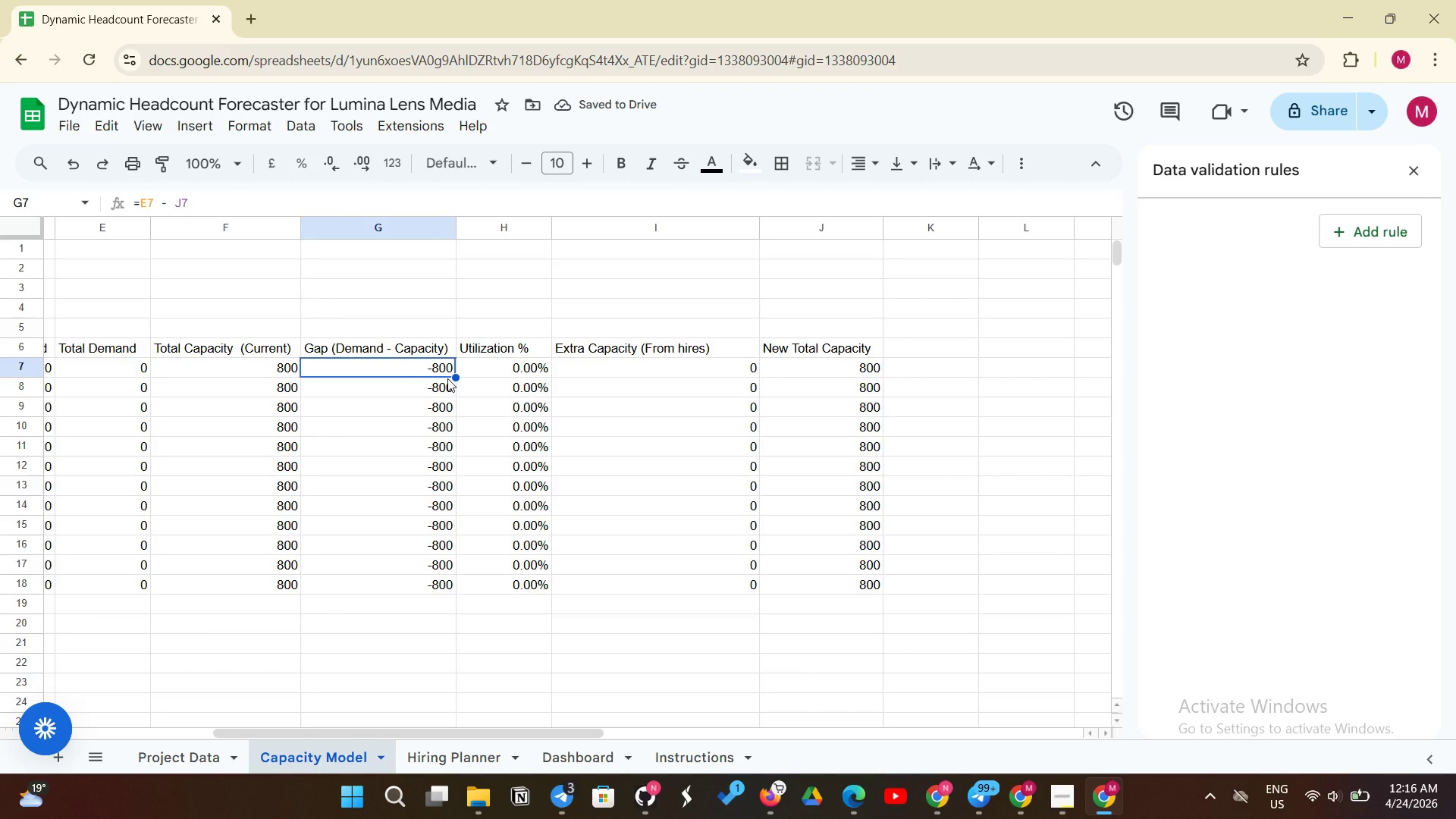 
left_click([447, 378])
 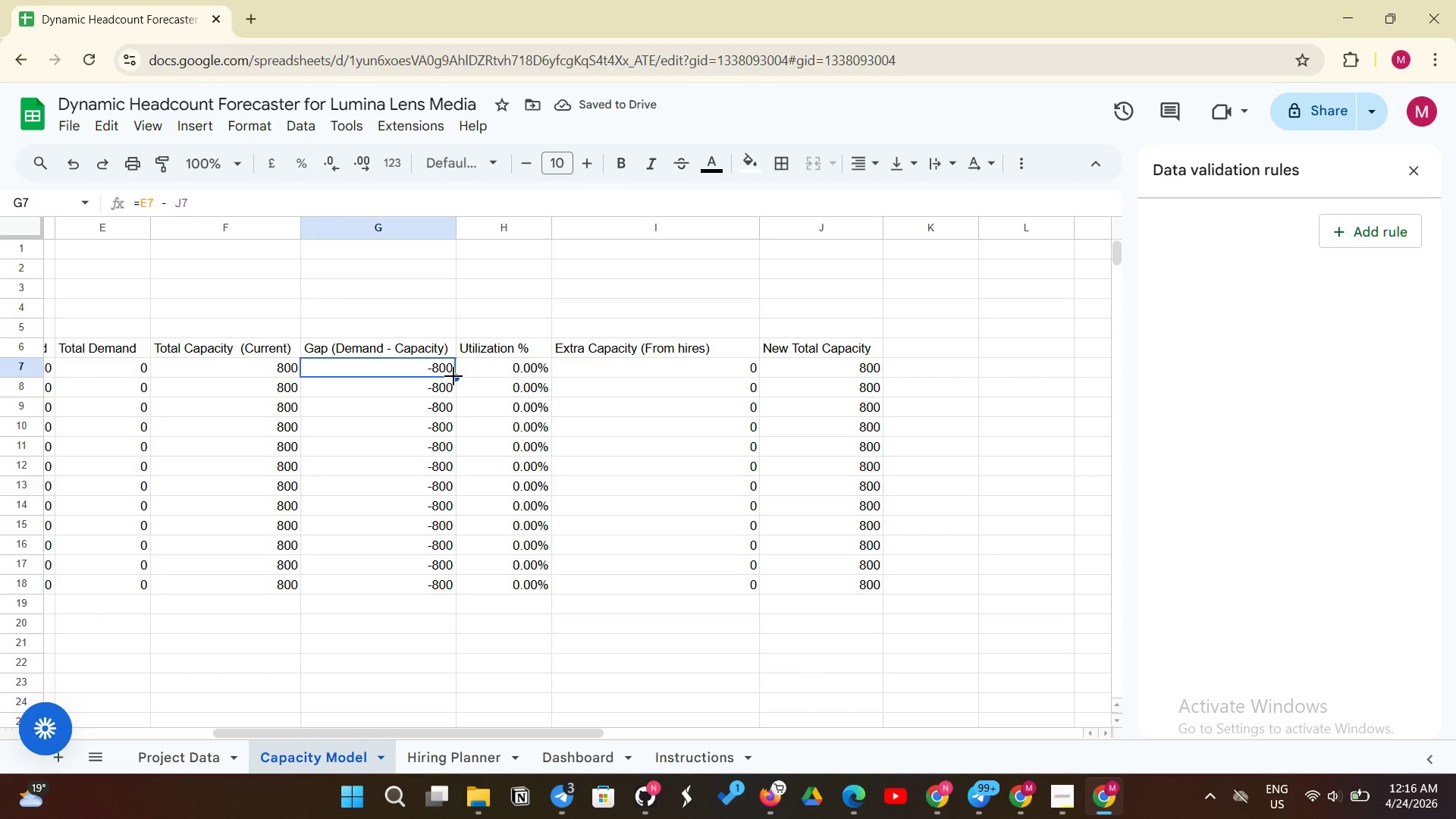 
left_click_drag(start_coordinate=[453, 376], to_coordinate=[442, 593])
 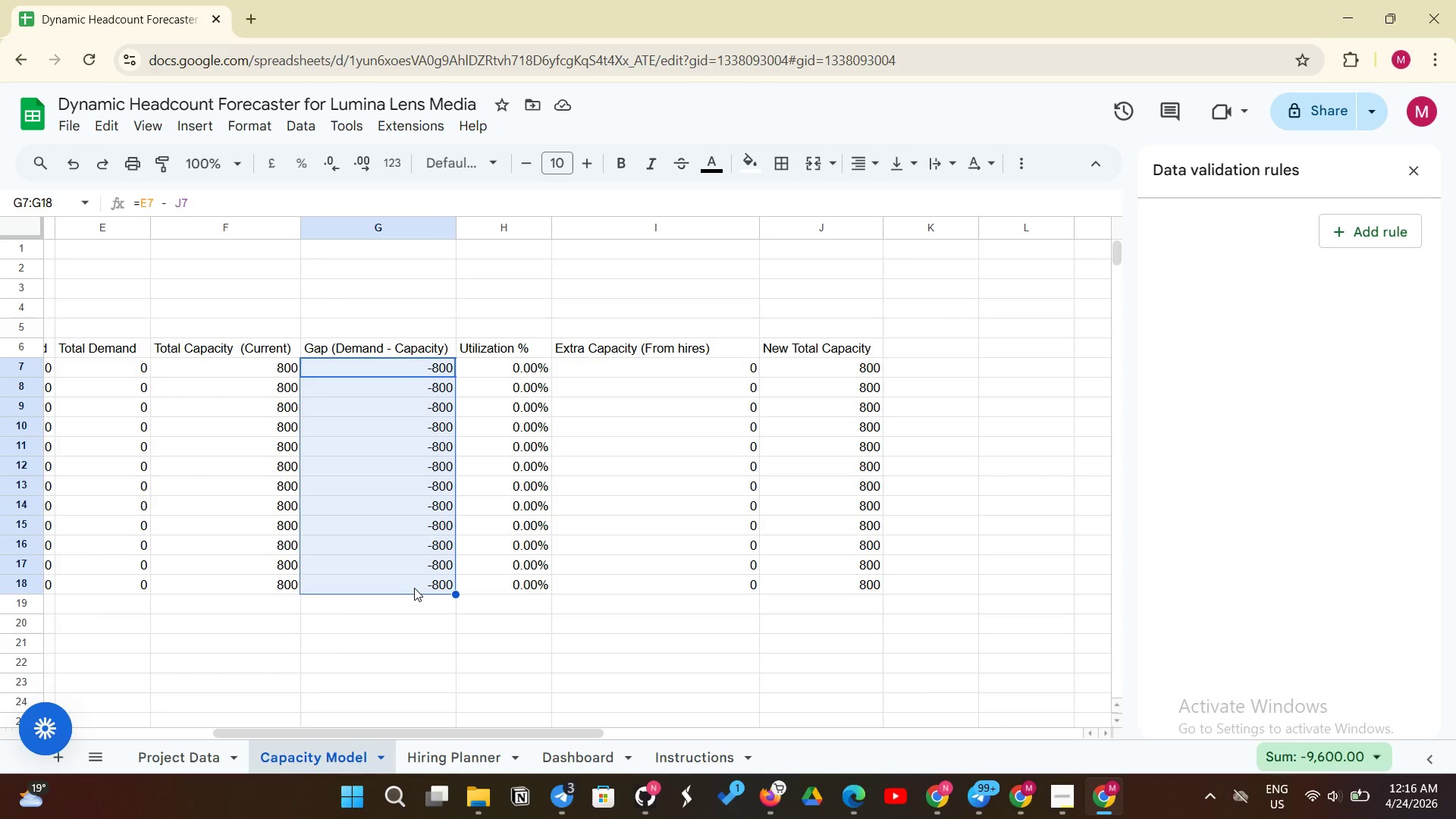 
wait(7.09)
 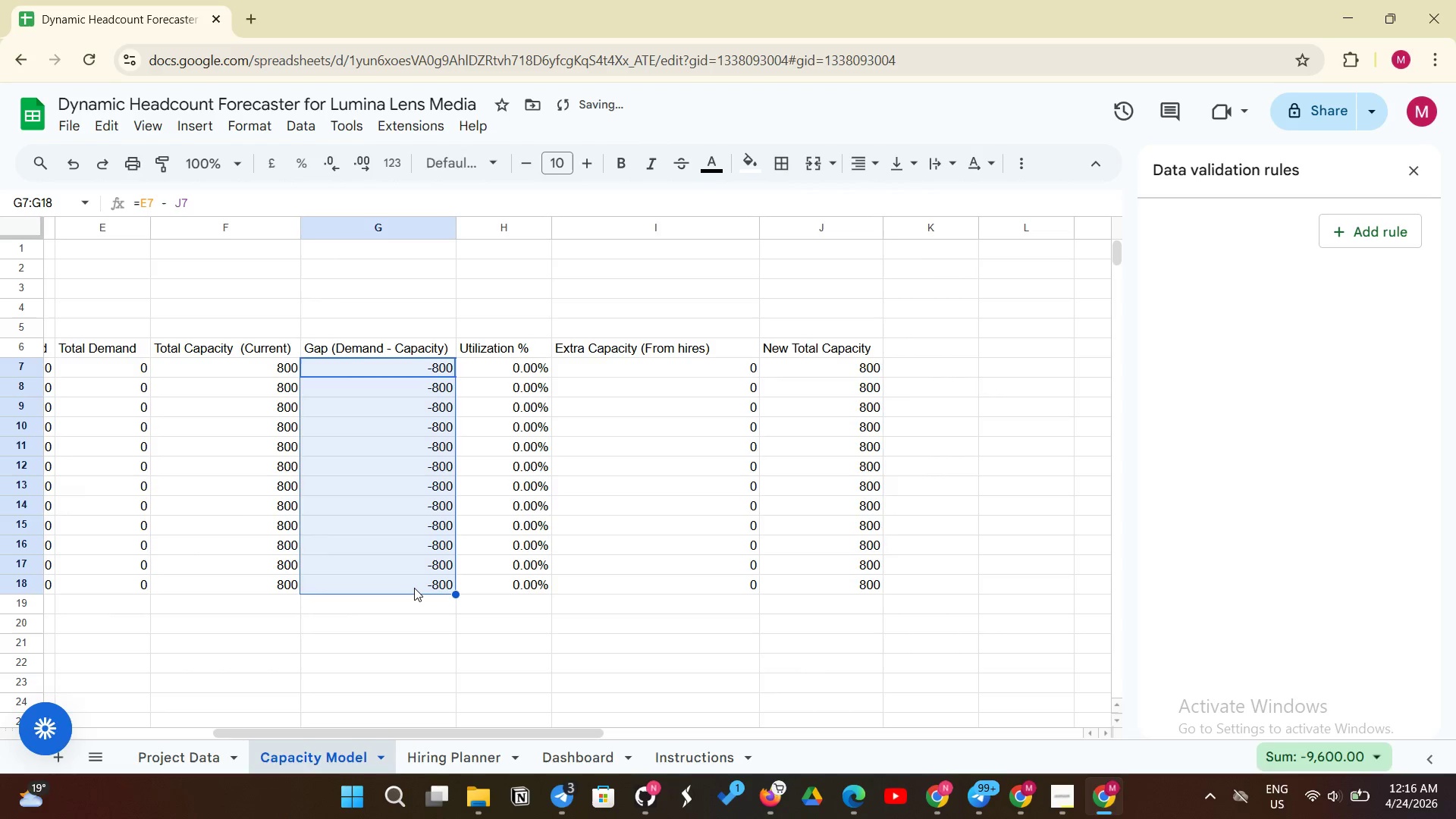 
left_click([487, 371])
 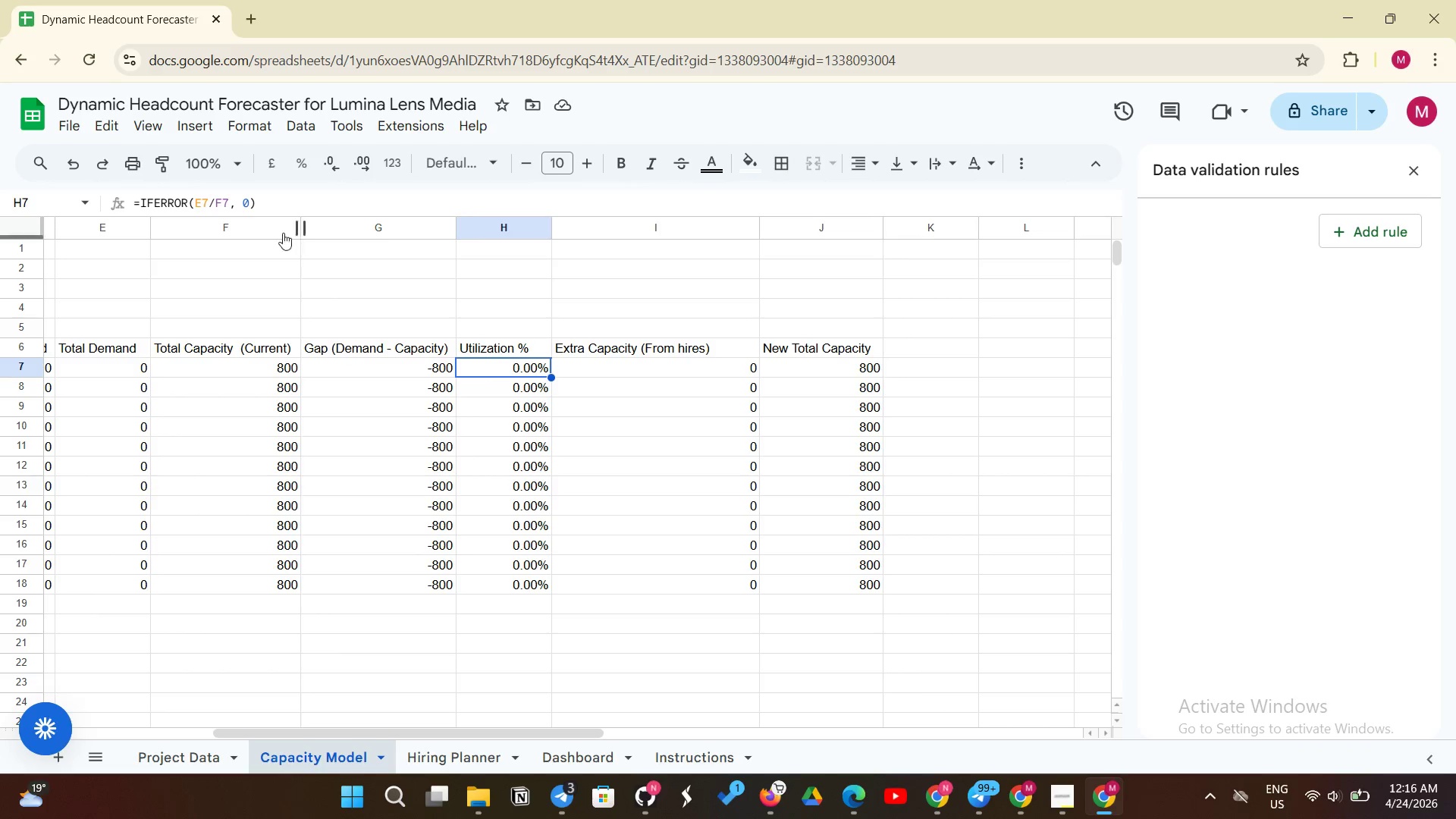 
left_click([223, 209])
 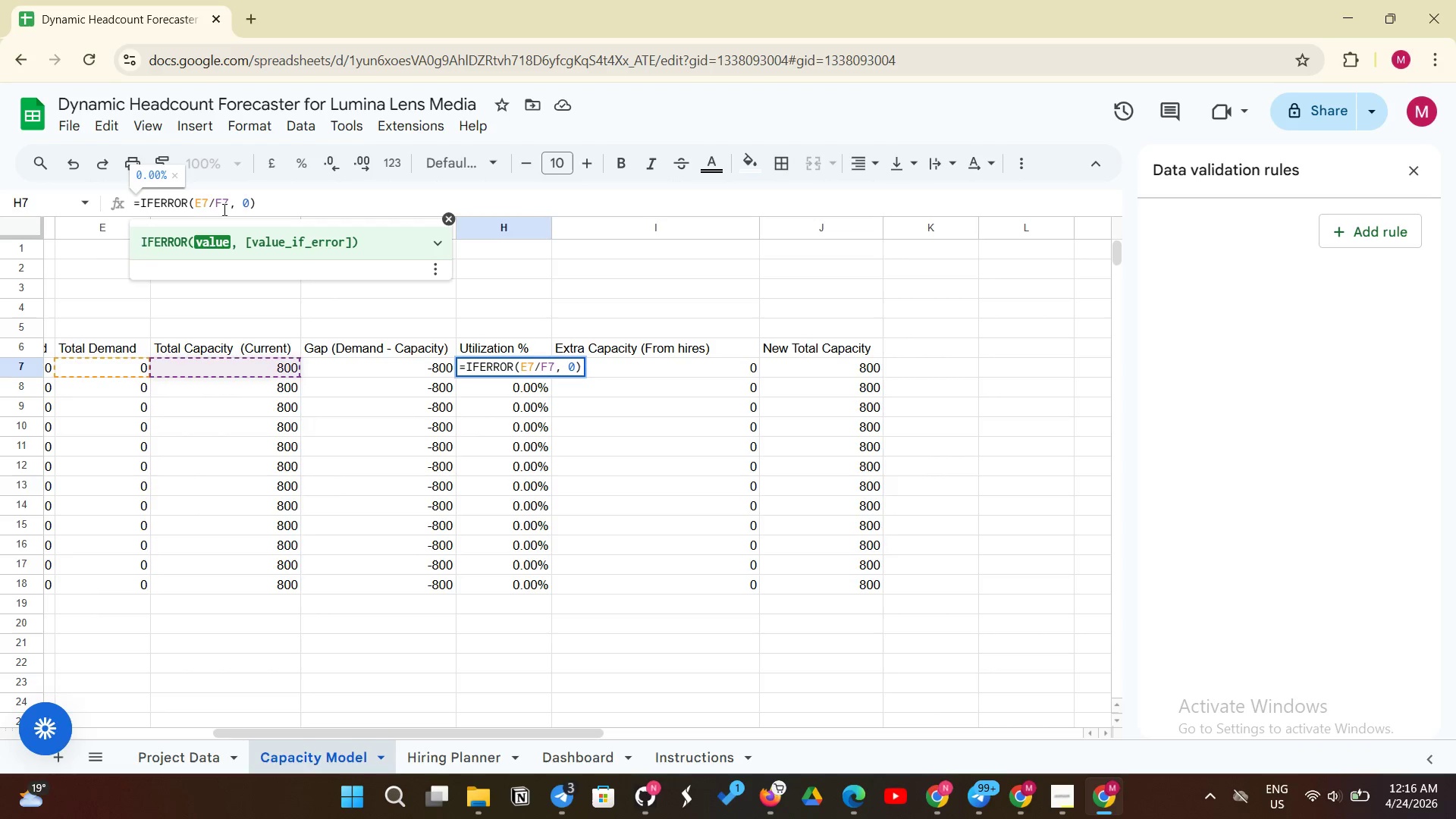 
key(Backspace)
 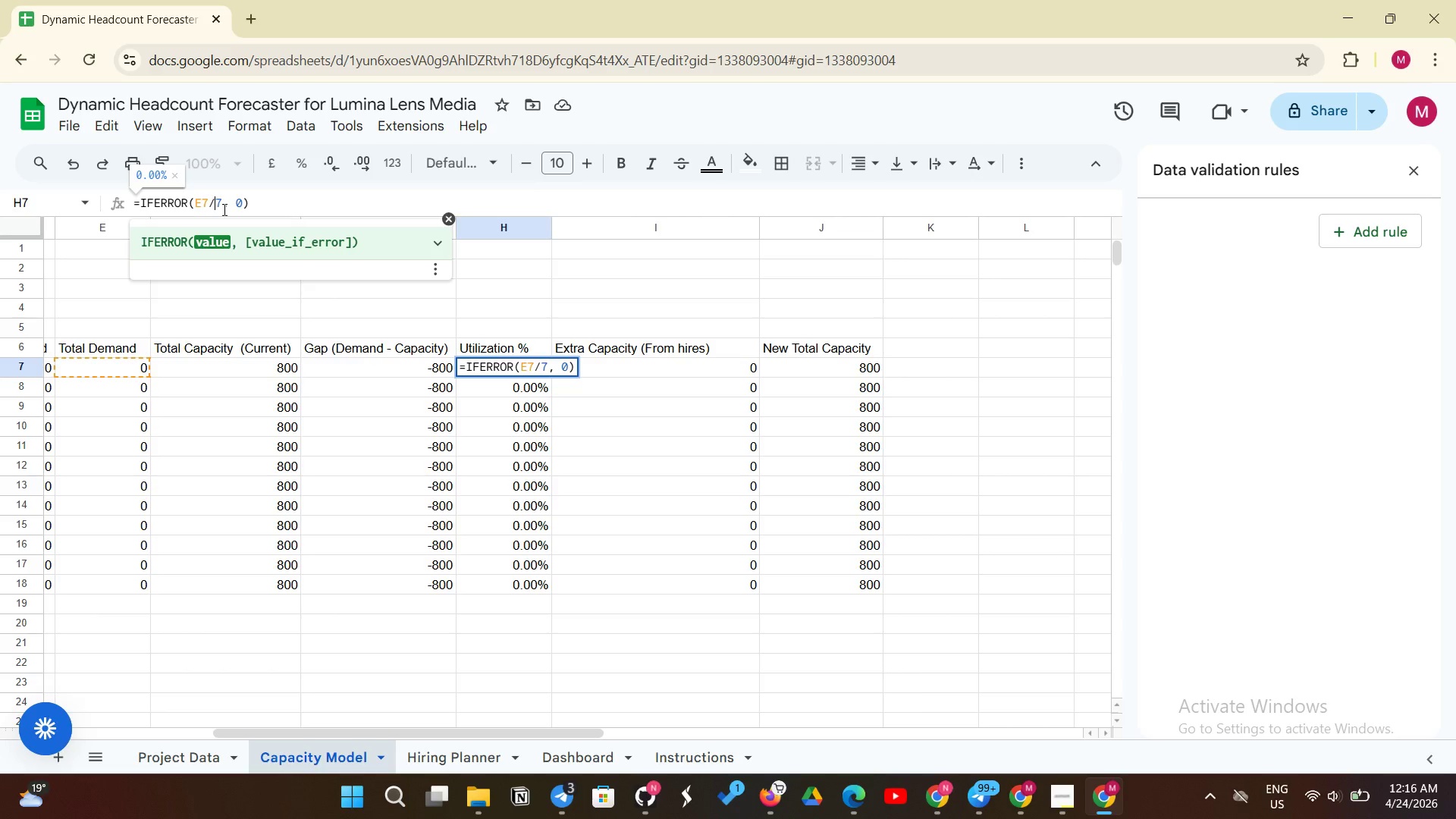 
key(Shift+ShiftLeft)
 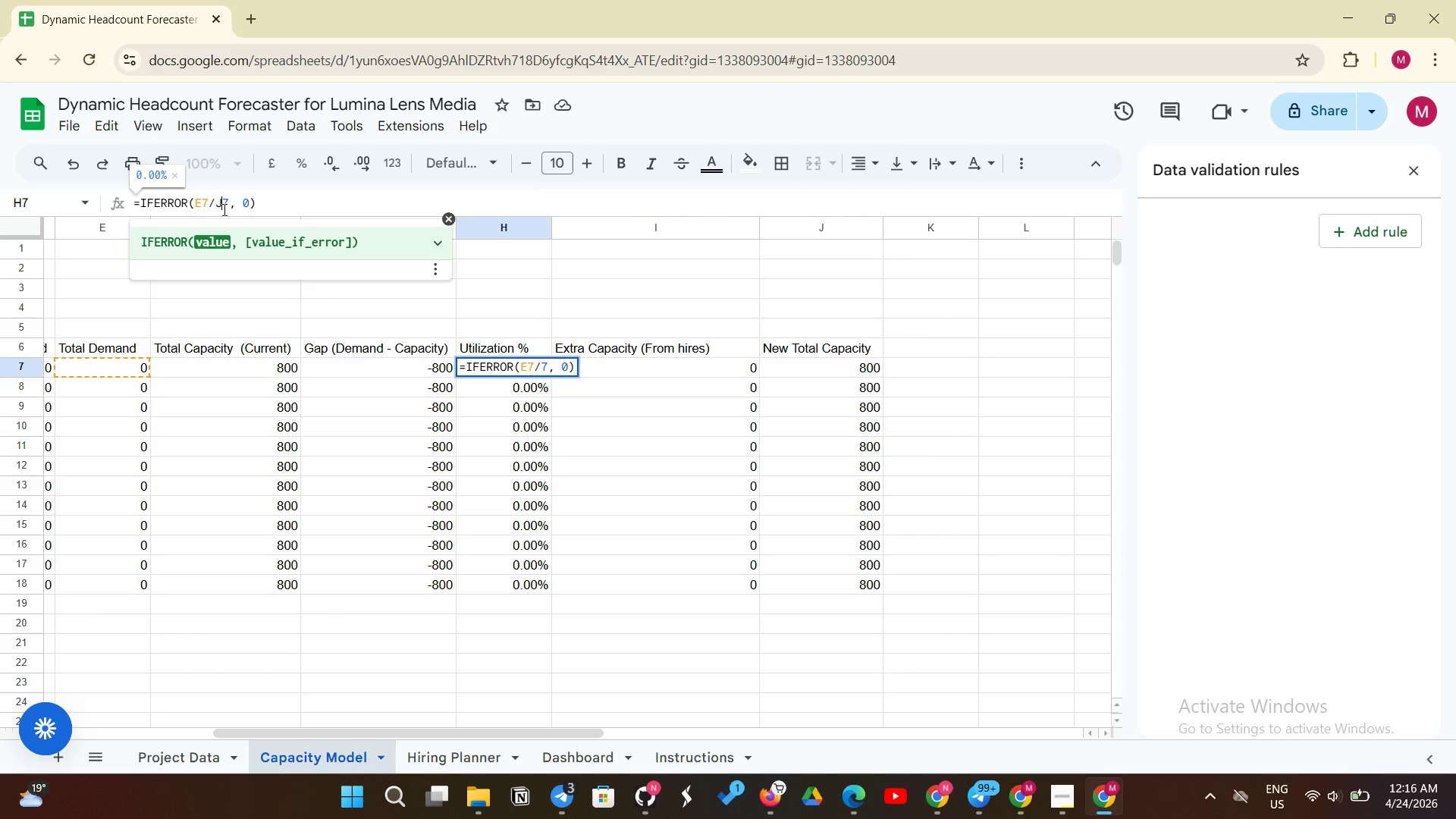 
key(Shift+J)
 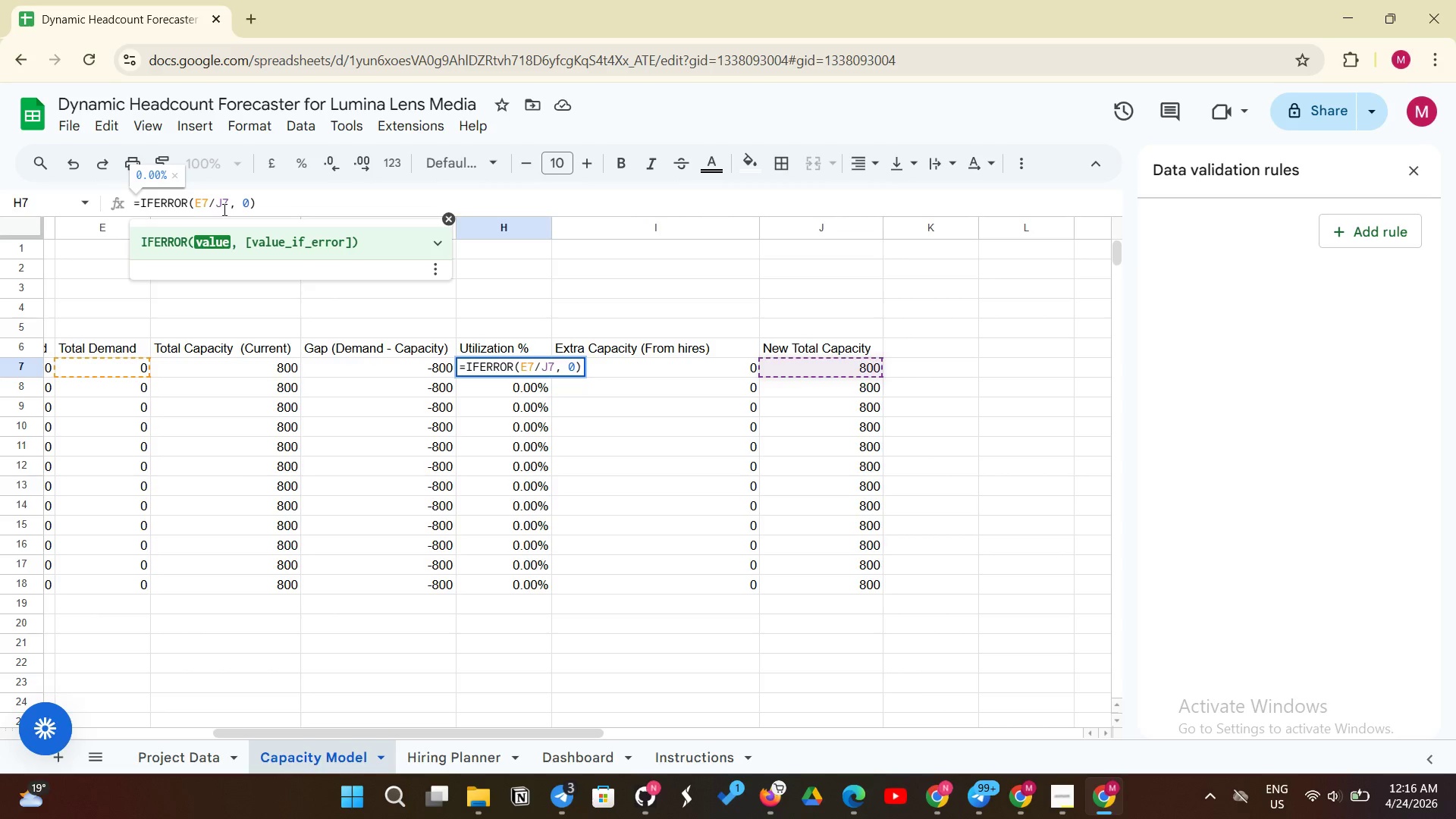 
key(Enter)
 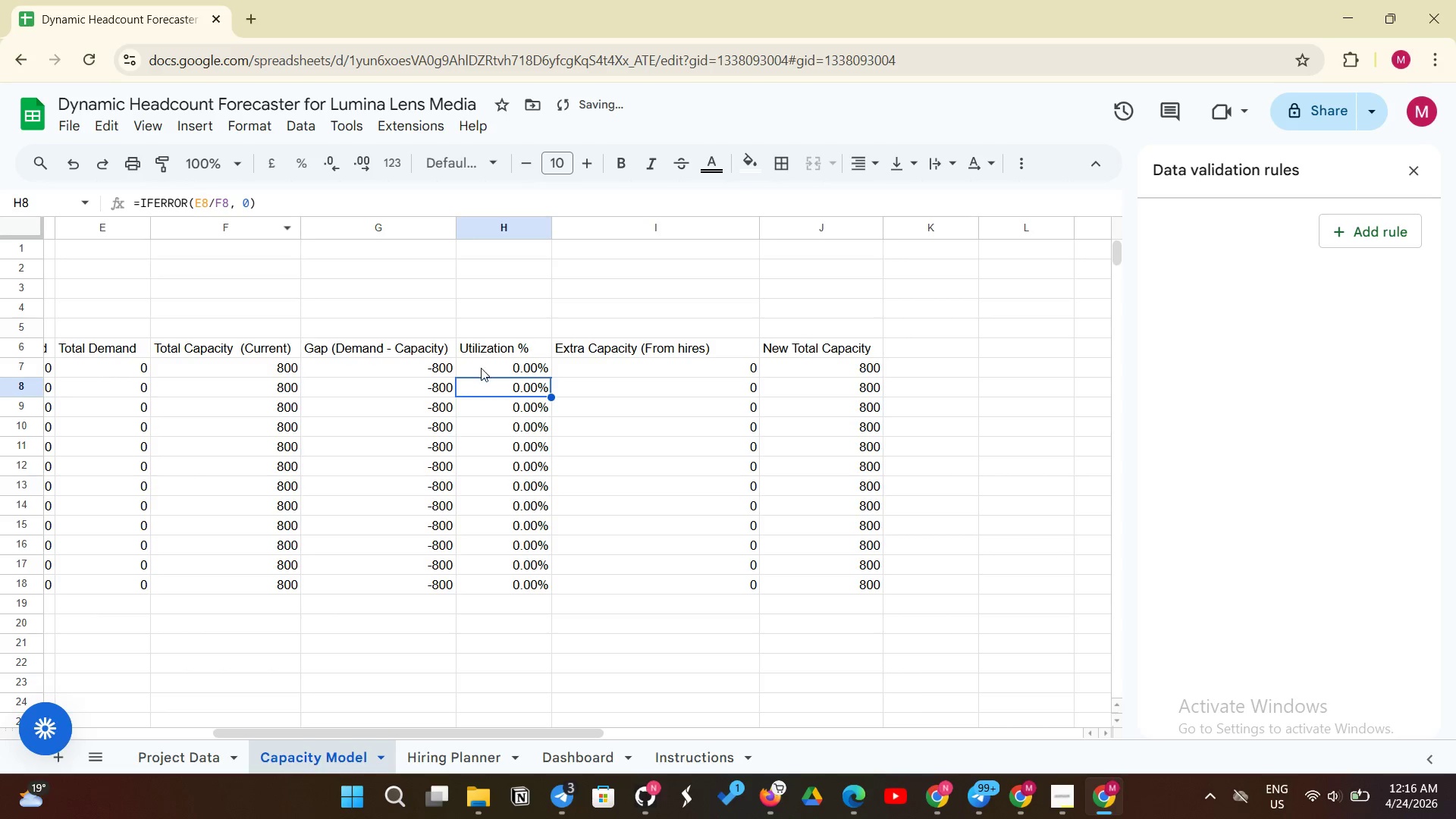 
left_click([507, 362])
 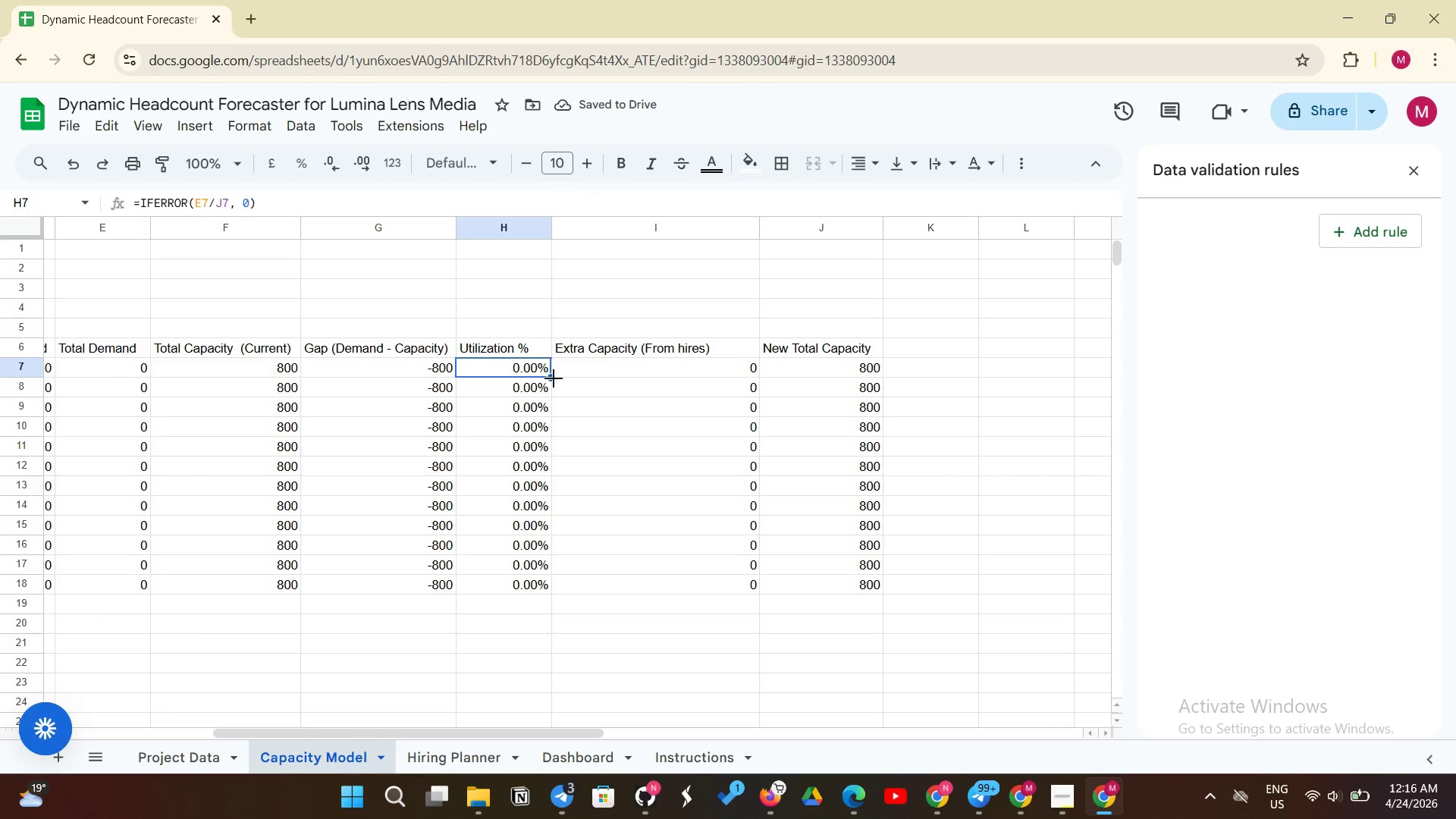 
left_click_drag(start_coordinate=[551, 379], to_coordinate=[547, 582])
 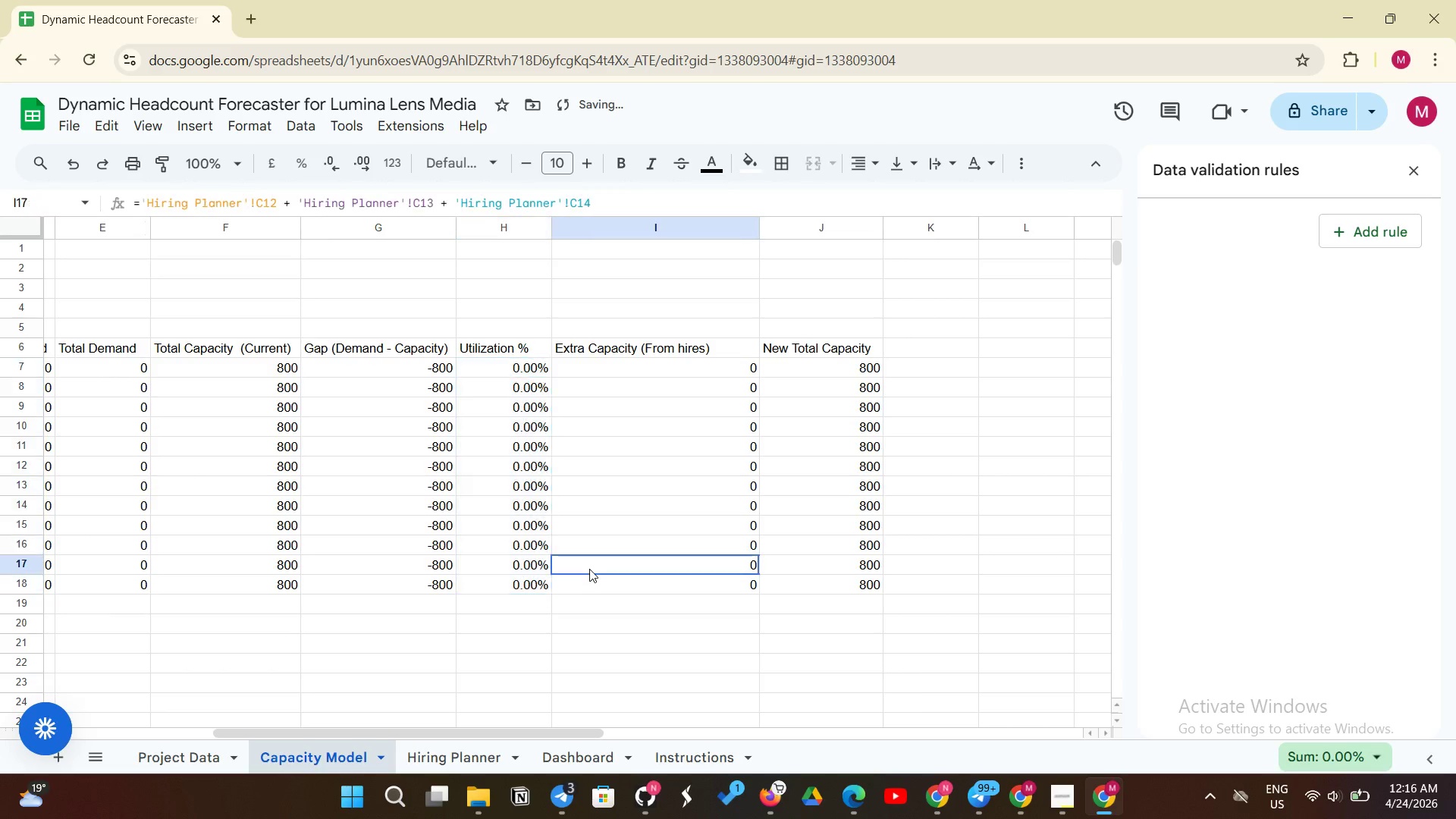 
left_click([589, 569])
 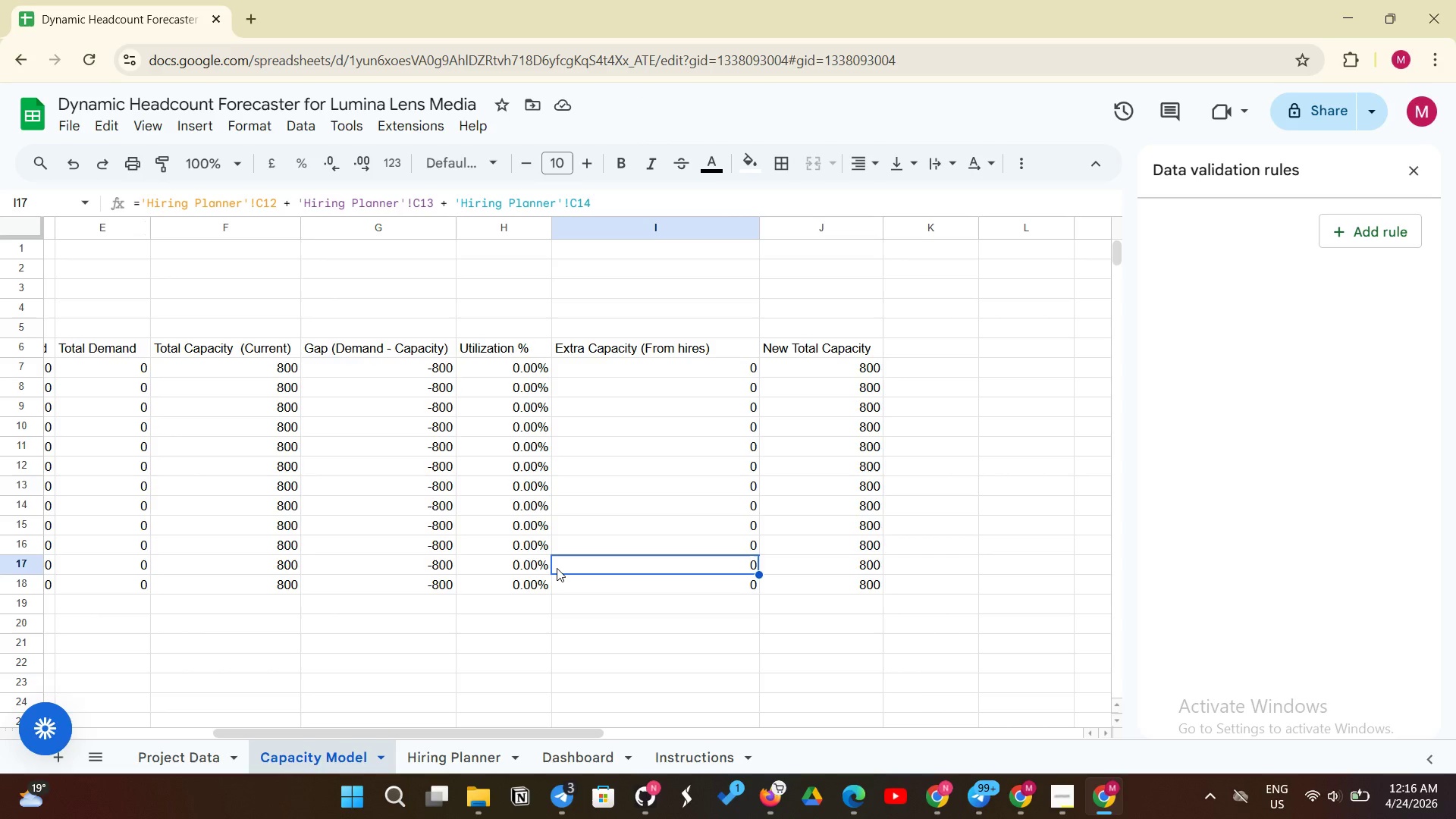 
wait(13.52)
 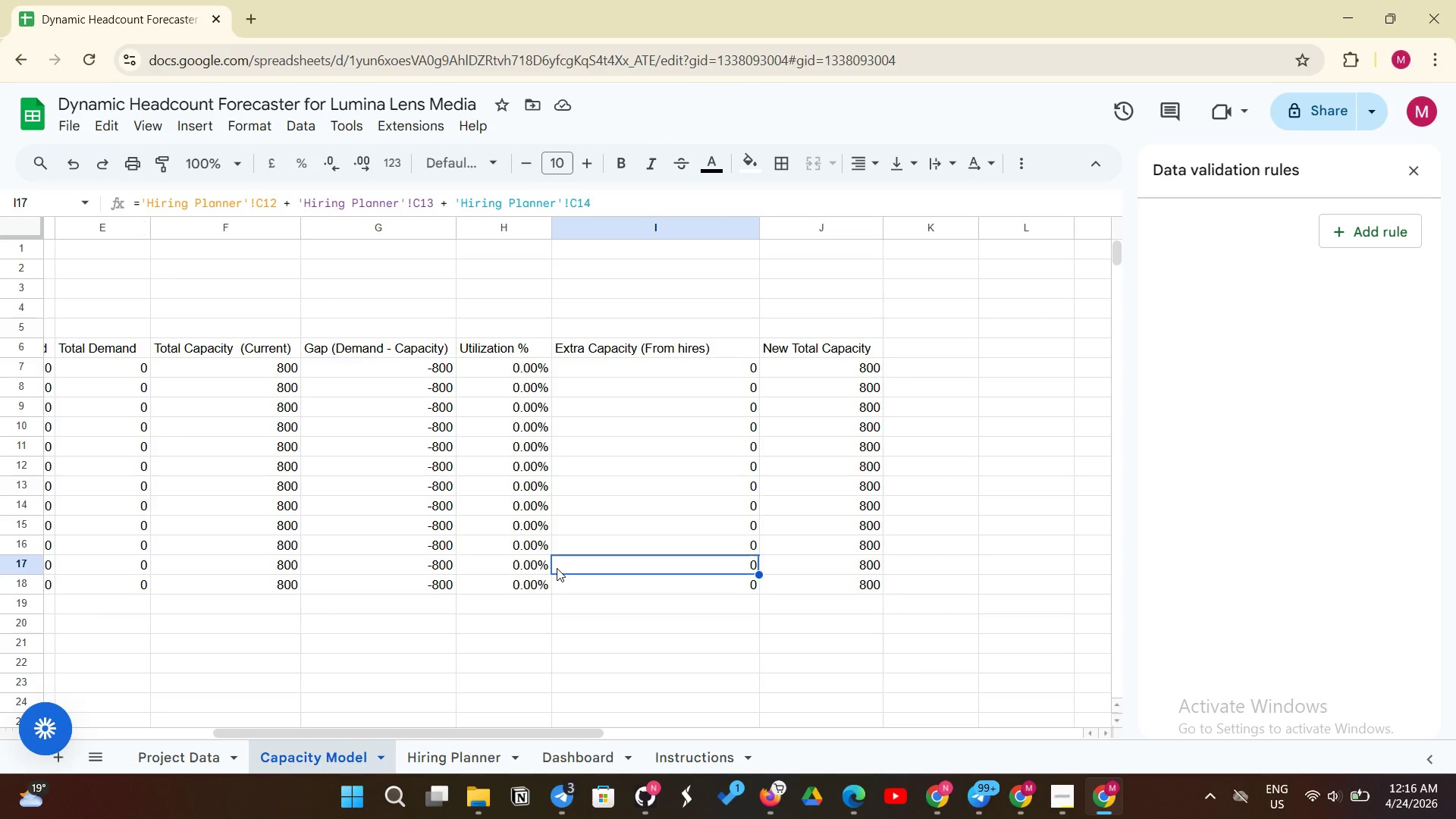 
left_click([425, 749])
 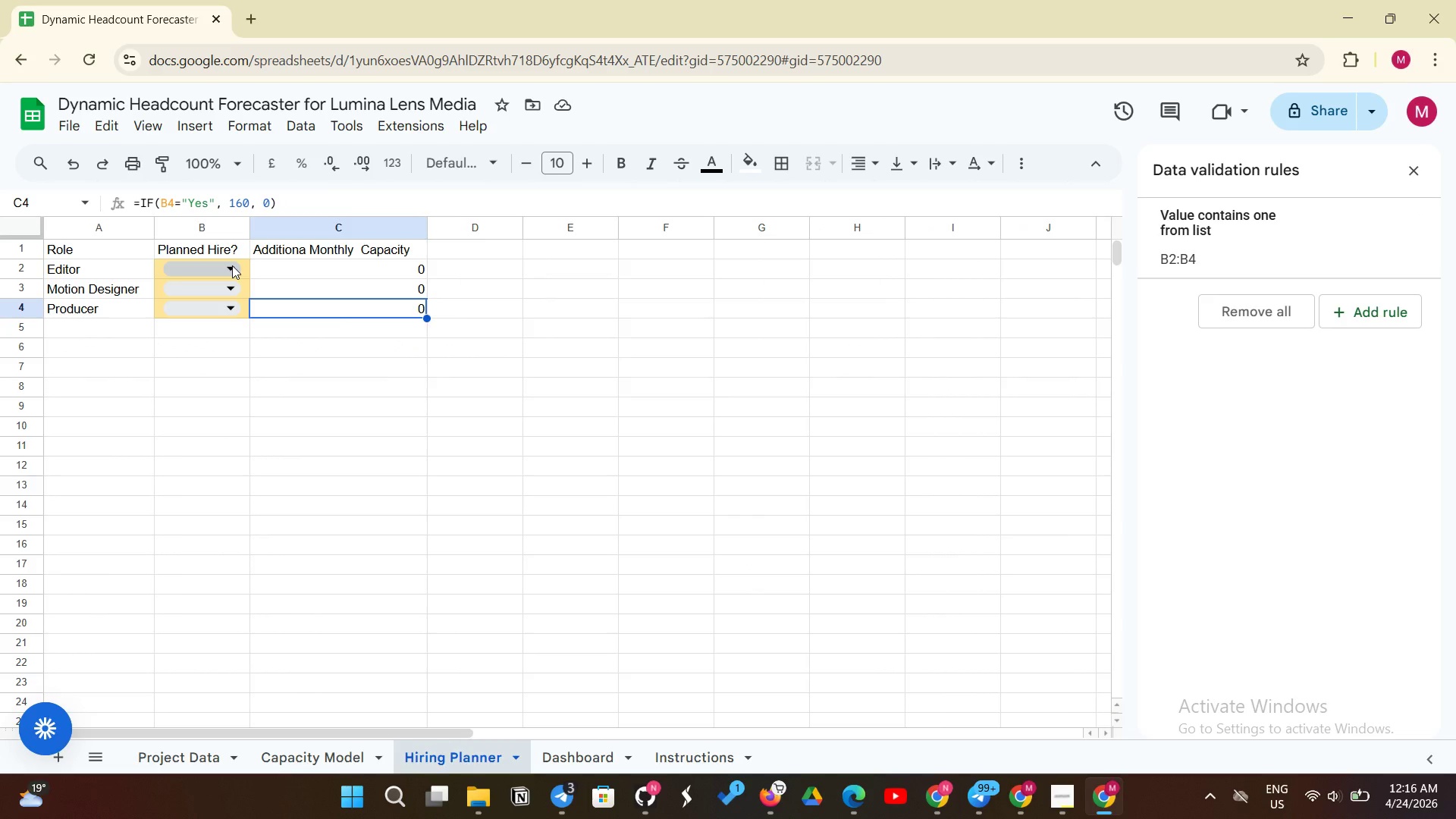 
left_click([232, 265])
 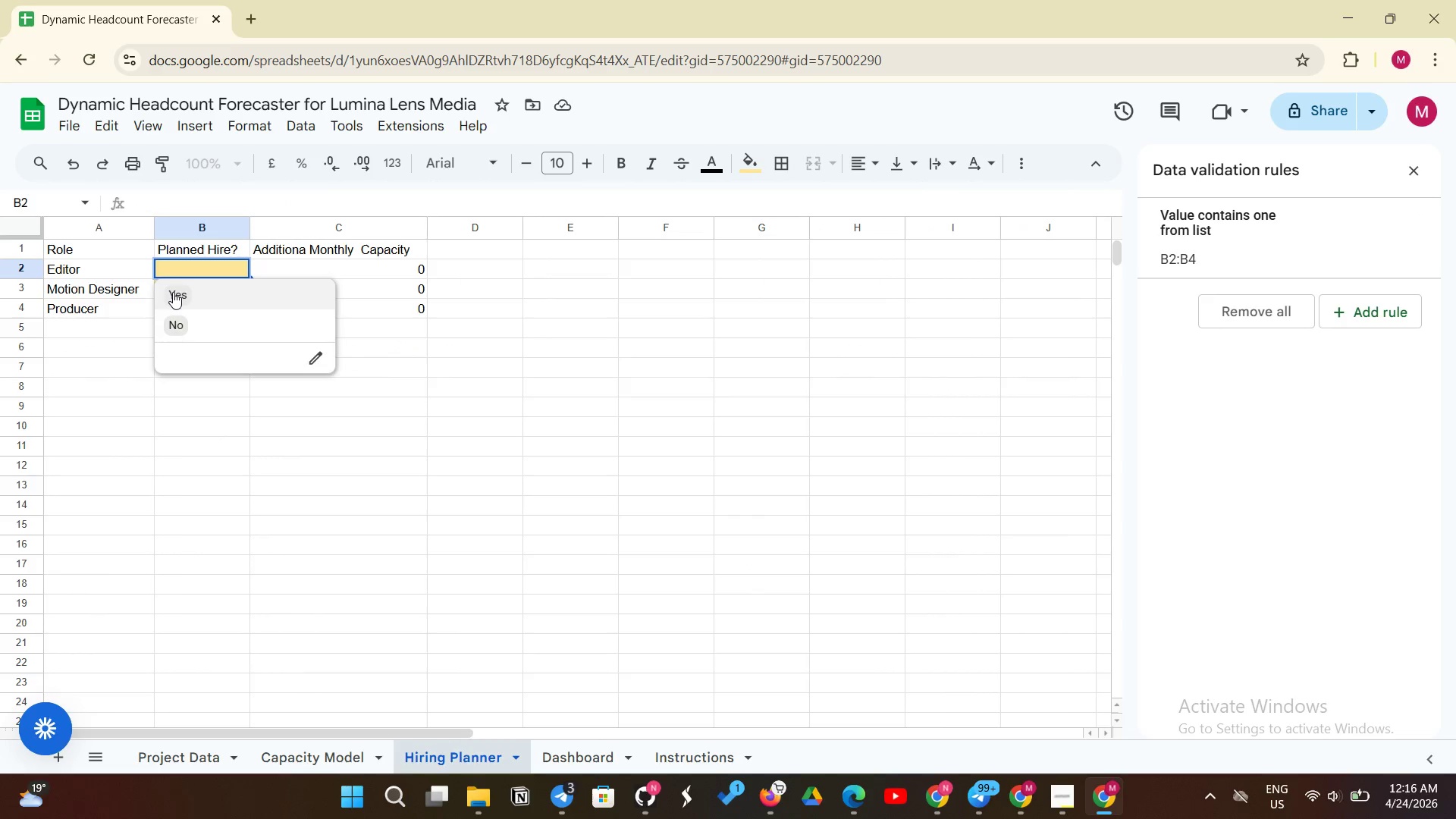 
left_click([174, 291])
 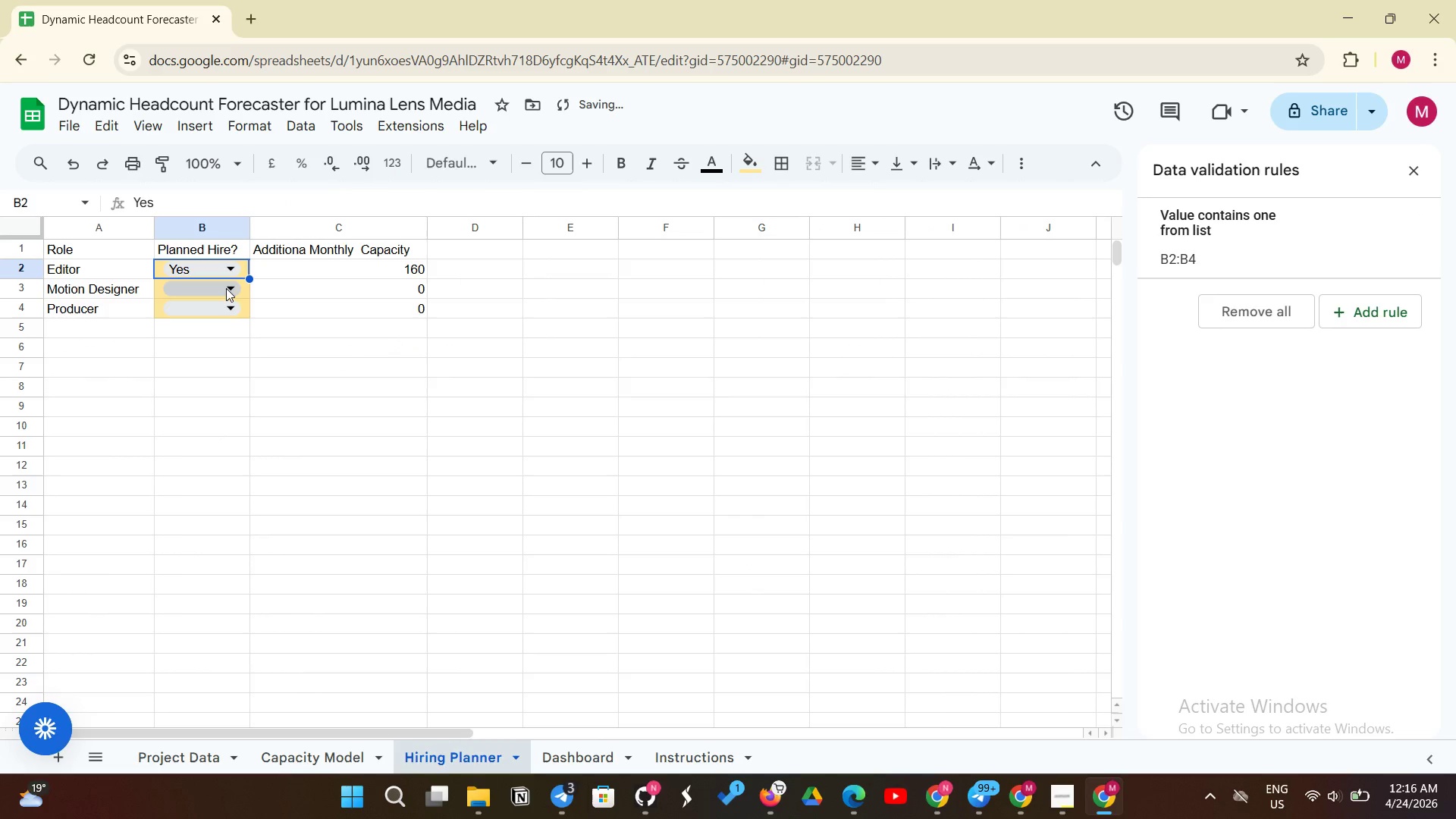 
left_click([226, 288])
 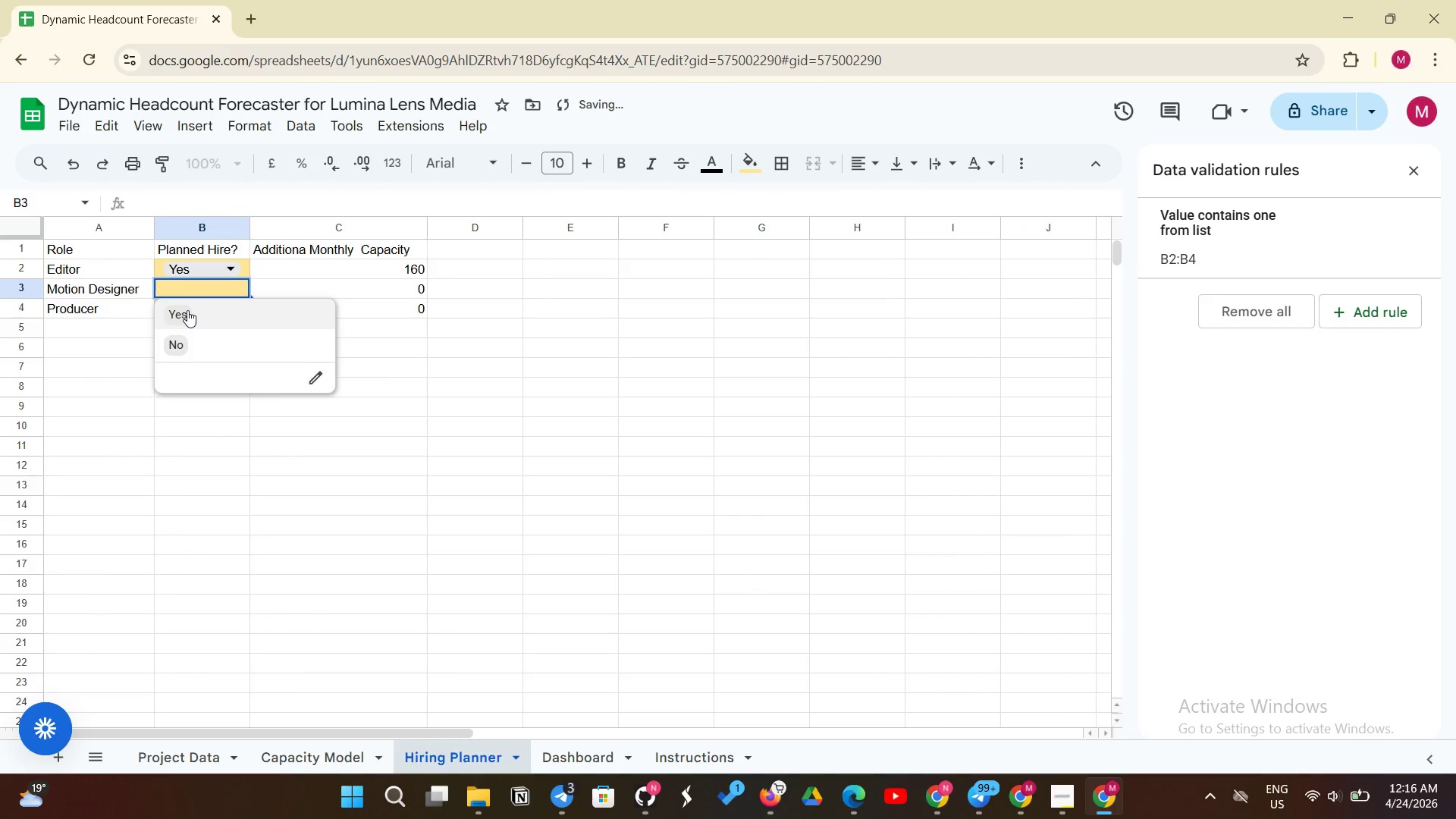 
left_click([187, 310])
 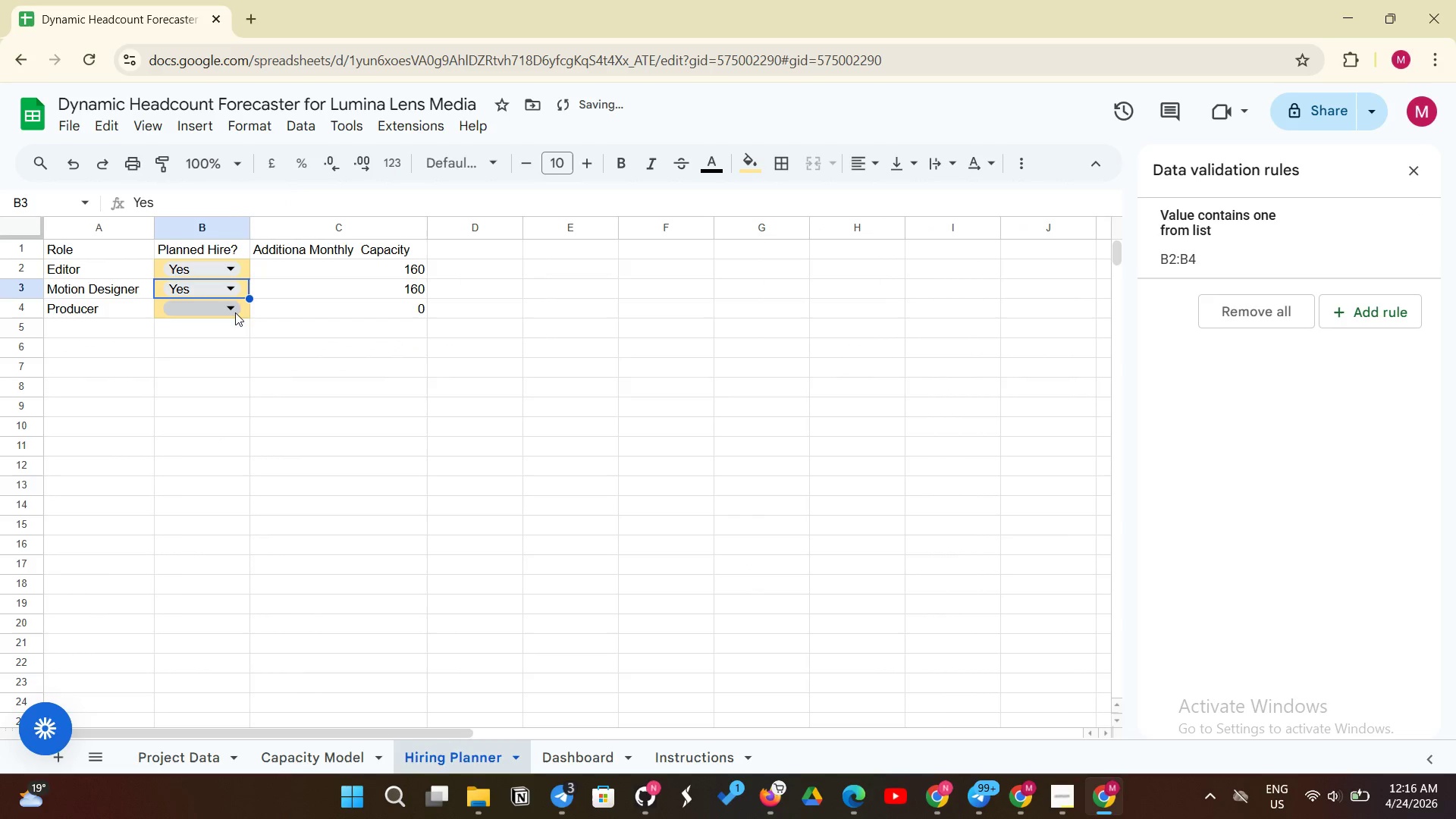 
left_click([231, 312])
 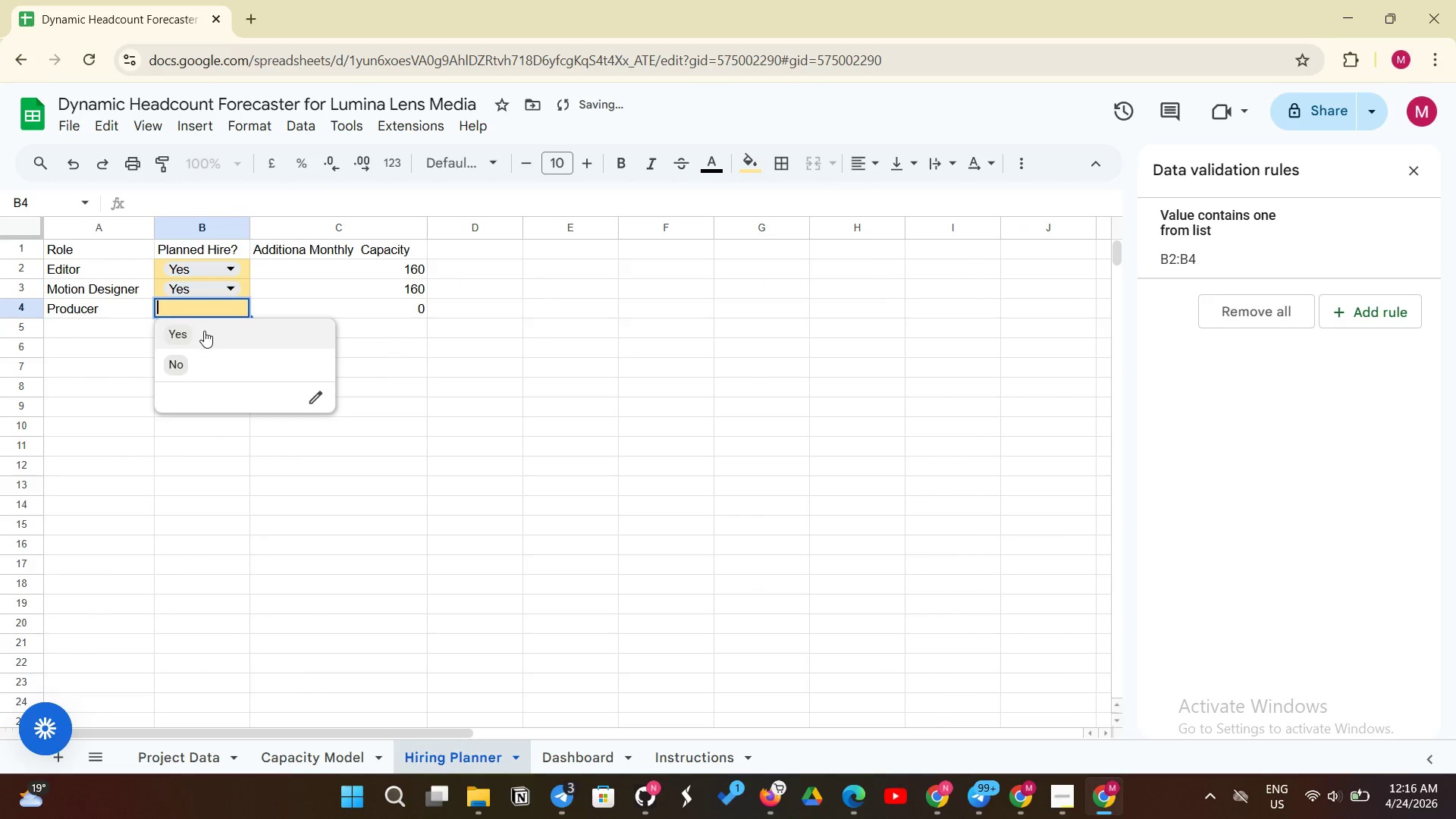 
left_click([203, 331])
 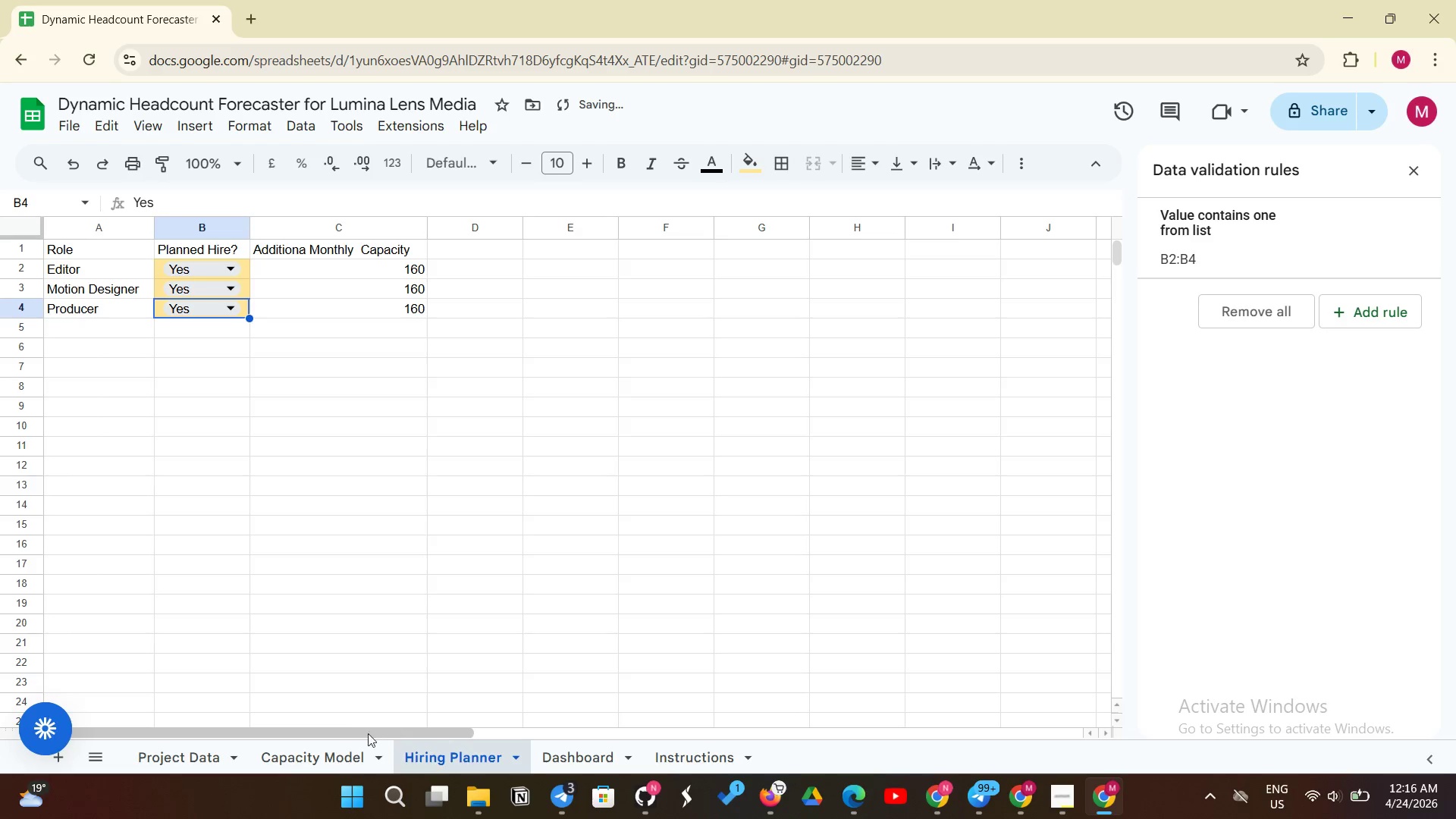 
left_click([326, 748])
 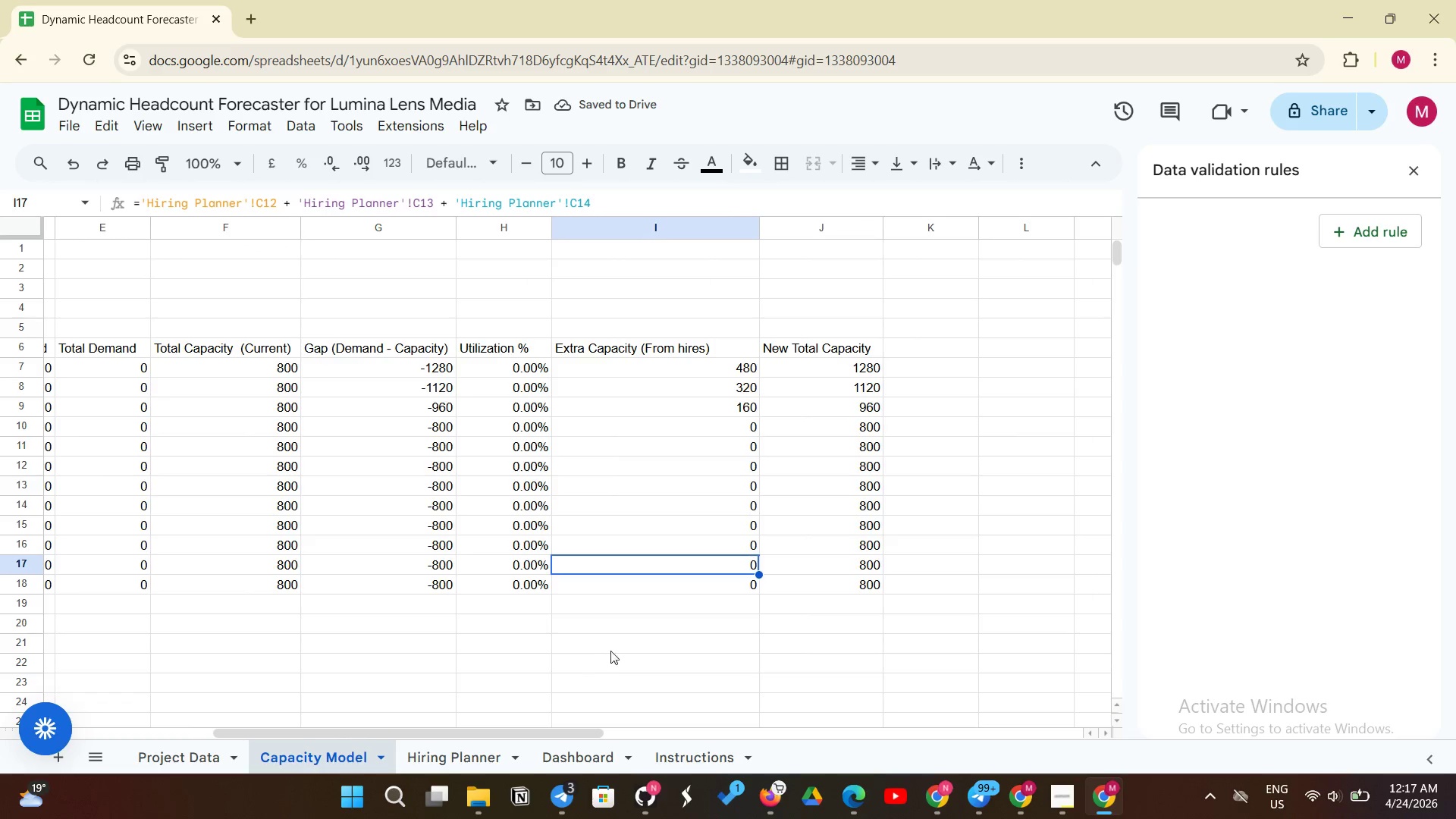 
left_click([615, 648])
 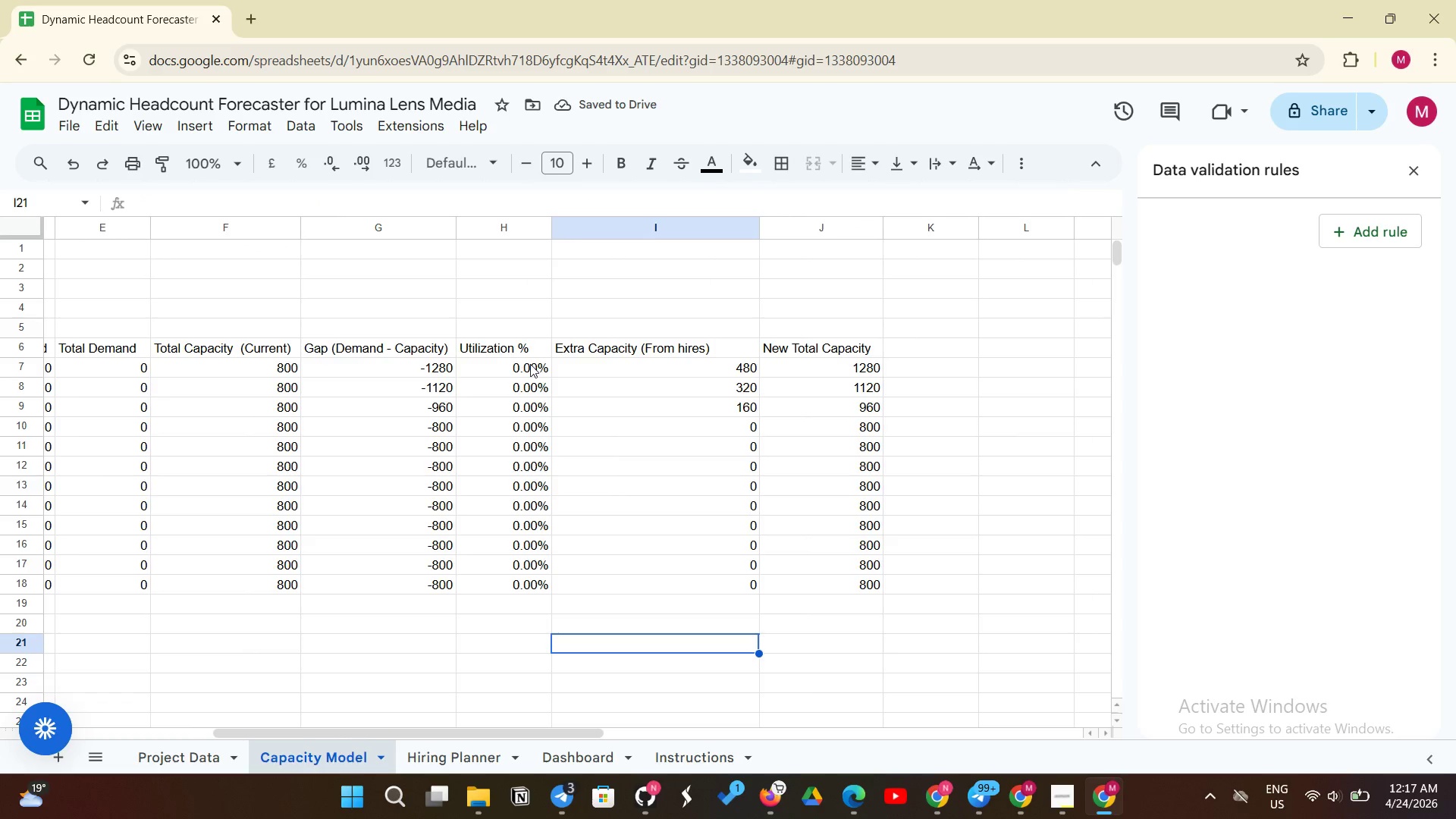 
left_click([526, 364])
 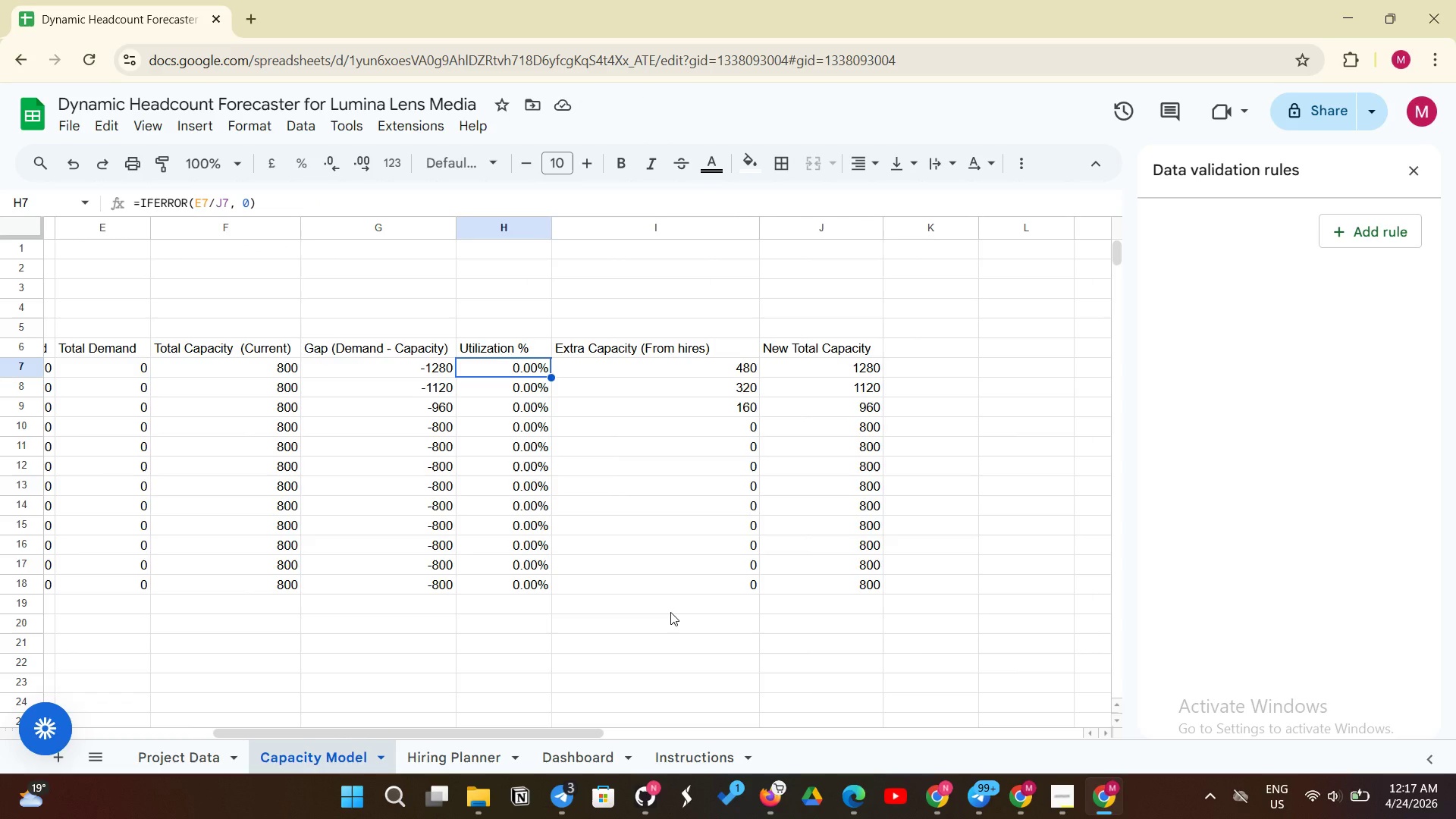 
left_click([664, 616])
 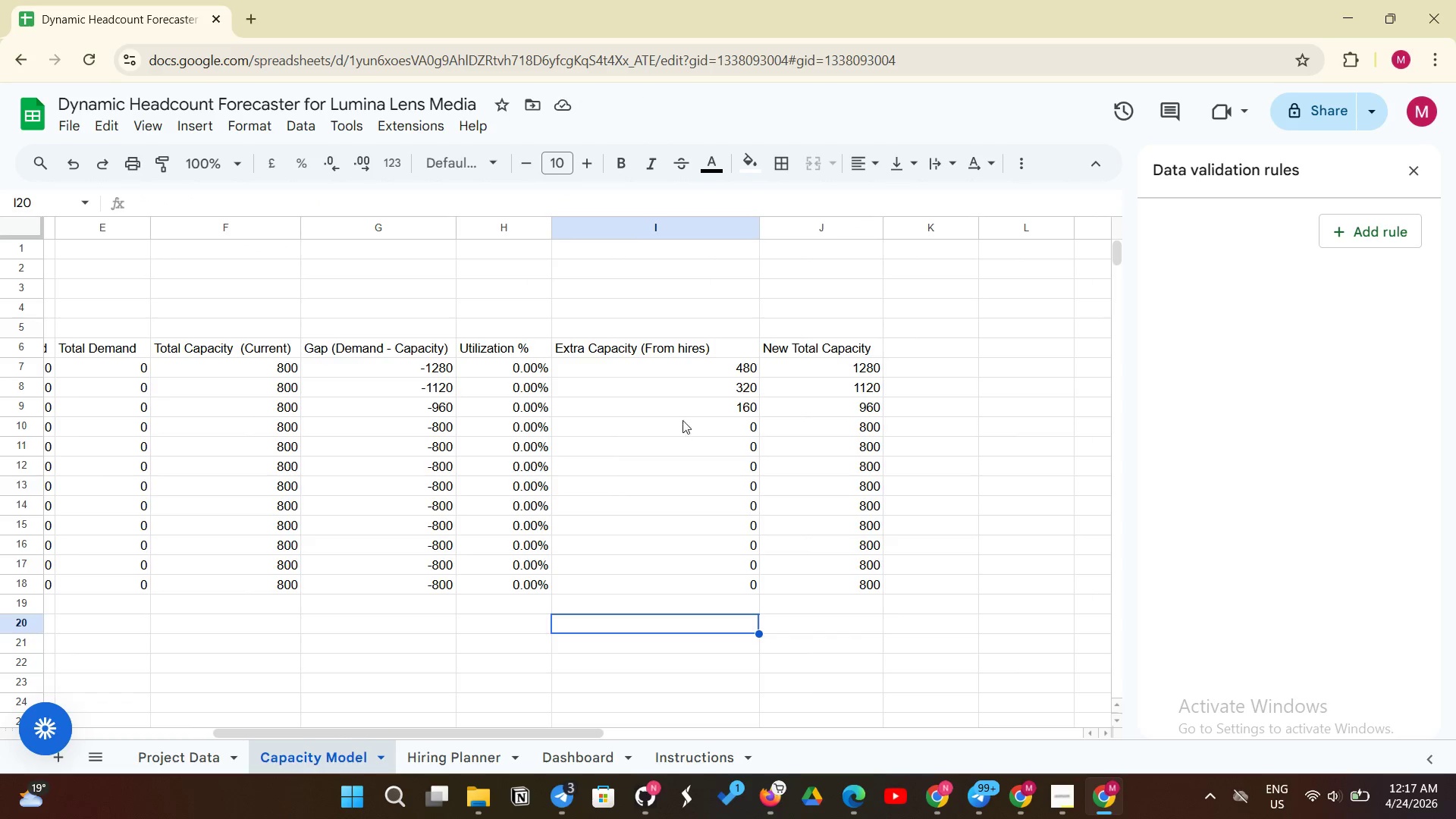 
left_click([692, 408])
 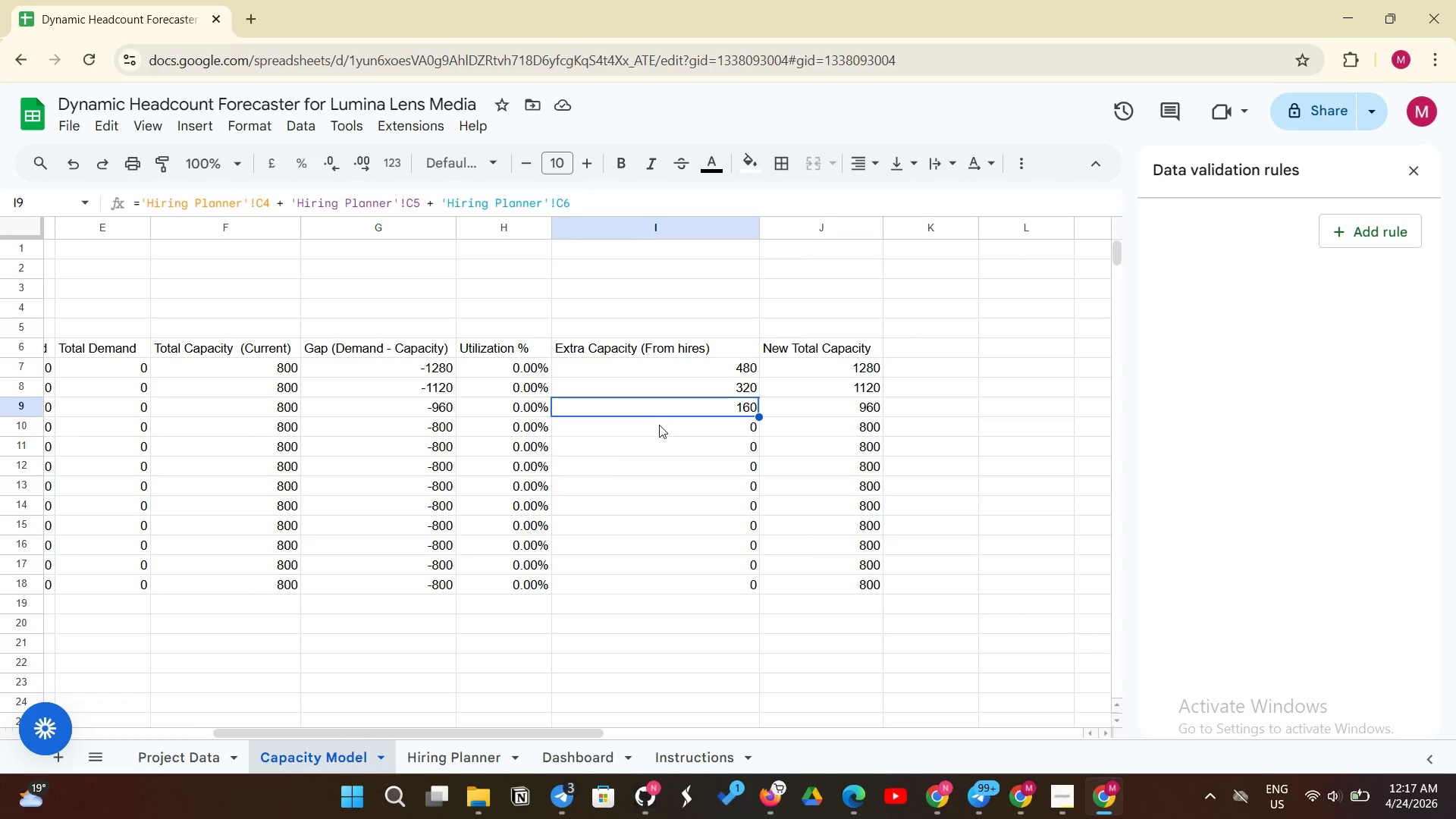 
left_click([655, 427])
 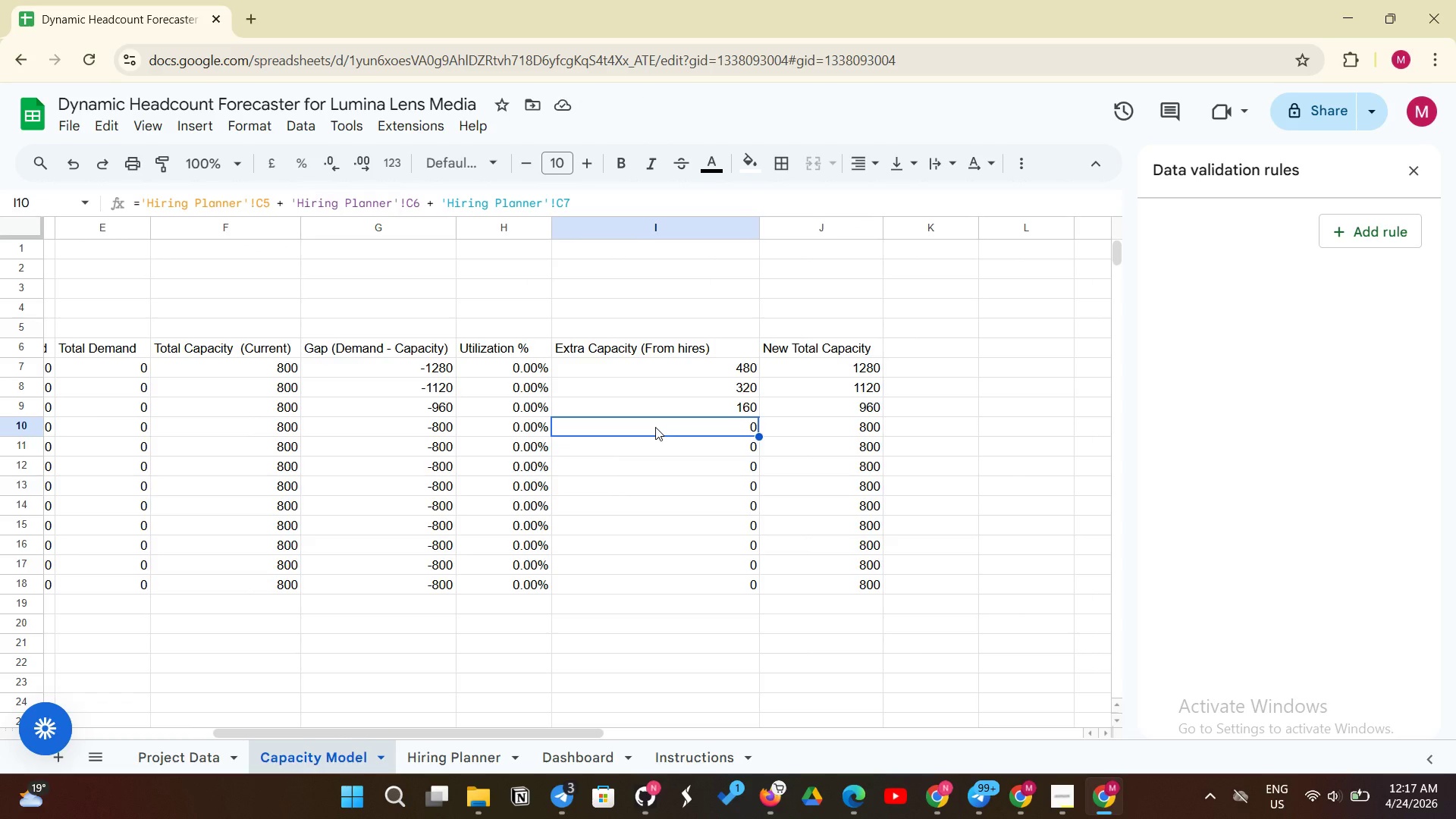 
wait(5.47)
 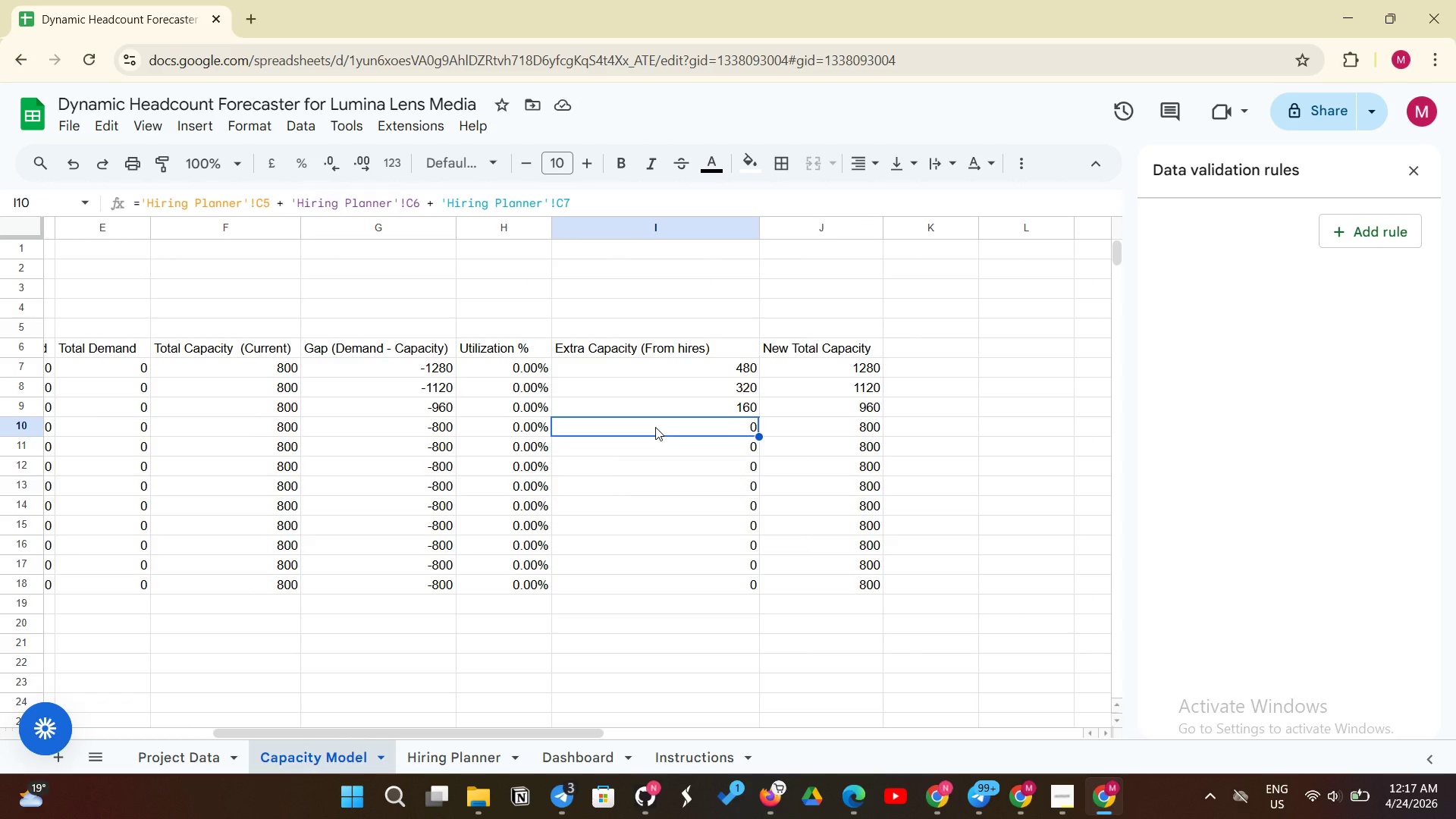 
left_click([674, 404])
 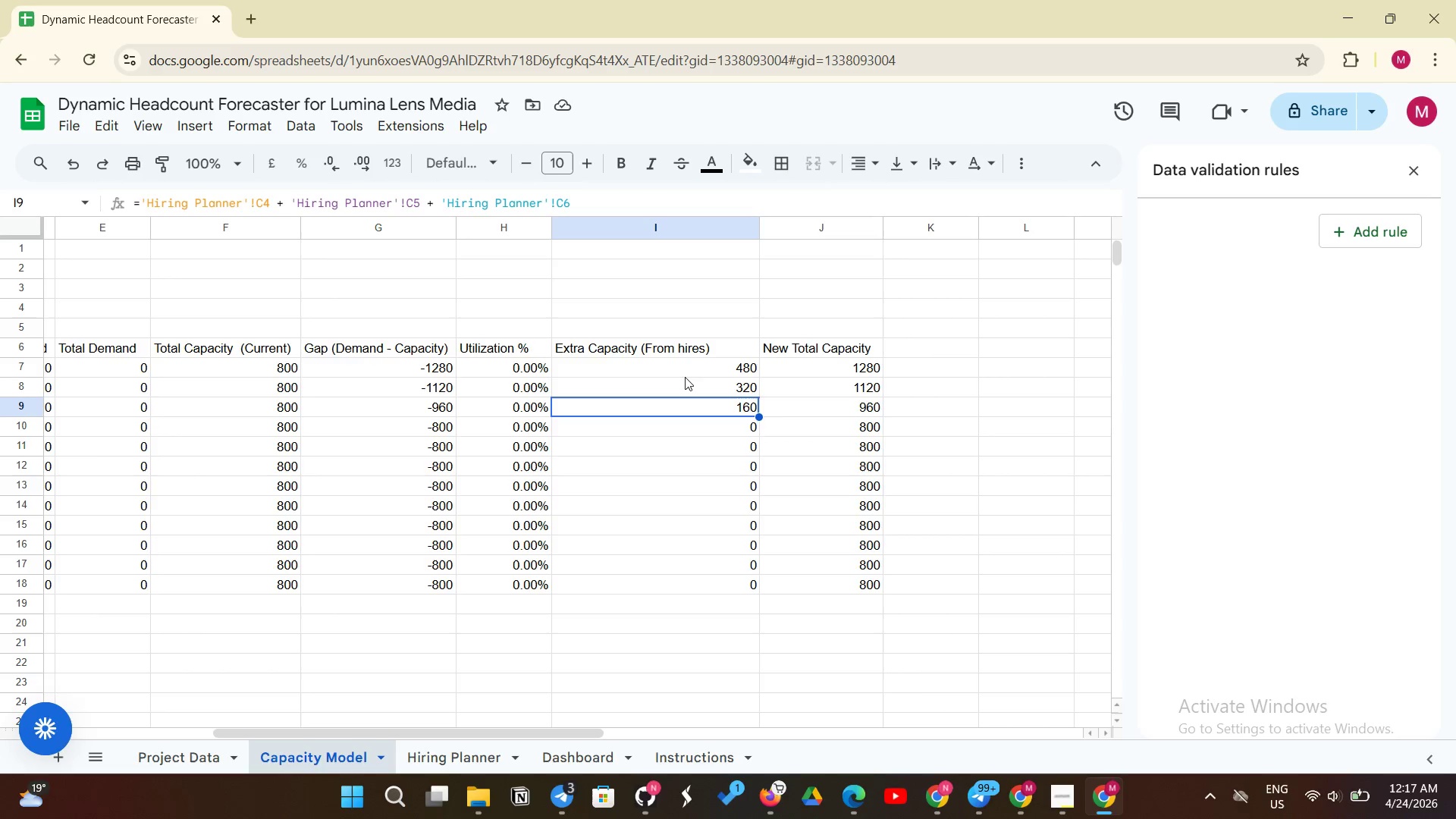 
left_click([681, 379])
 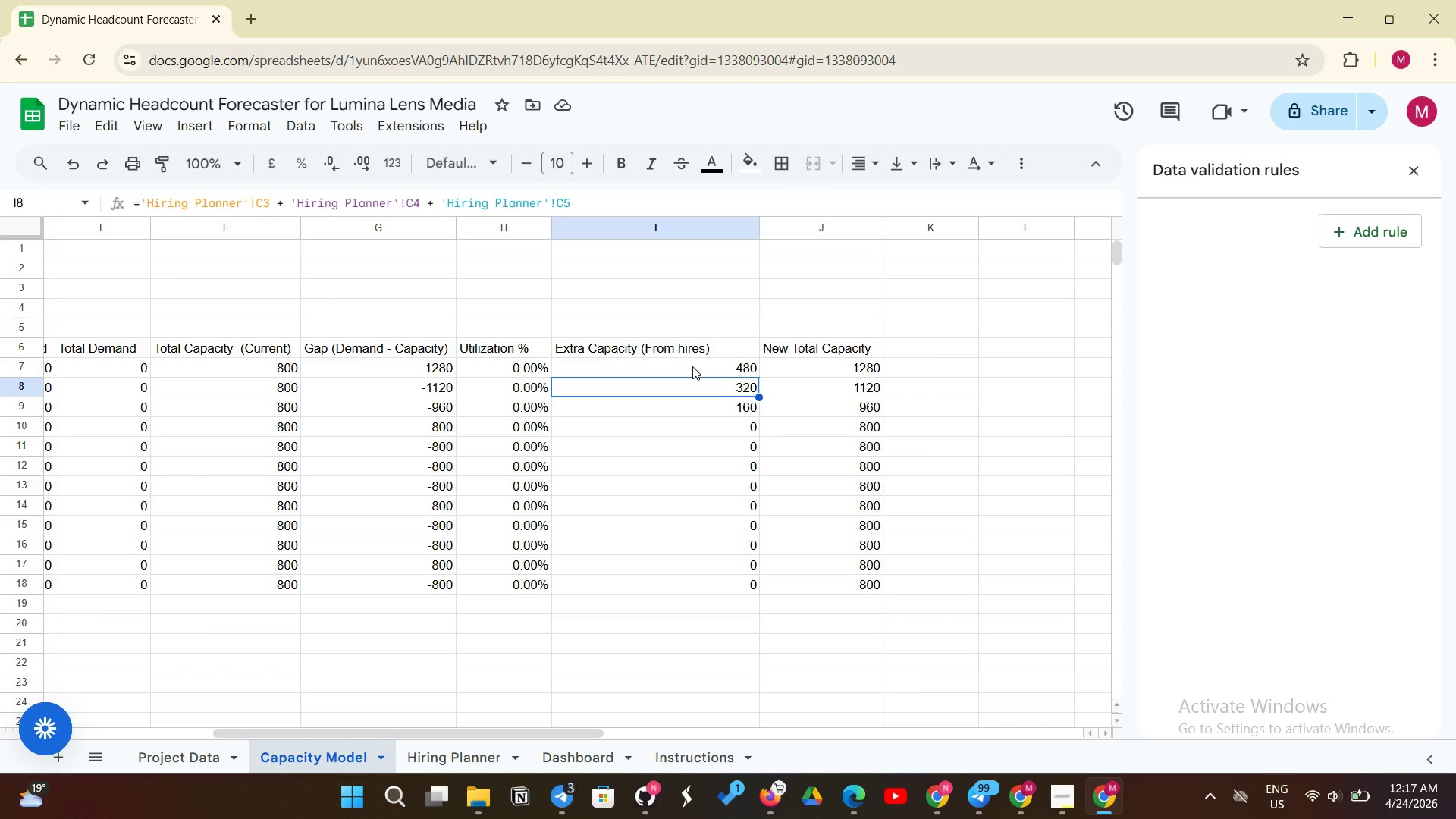 
left_click([692, 366])
 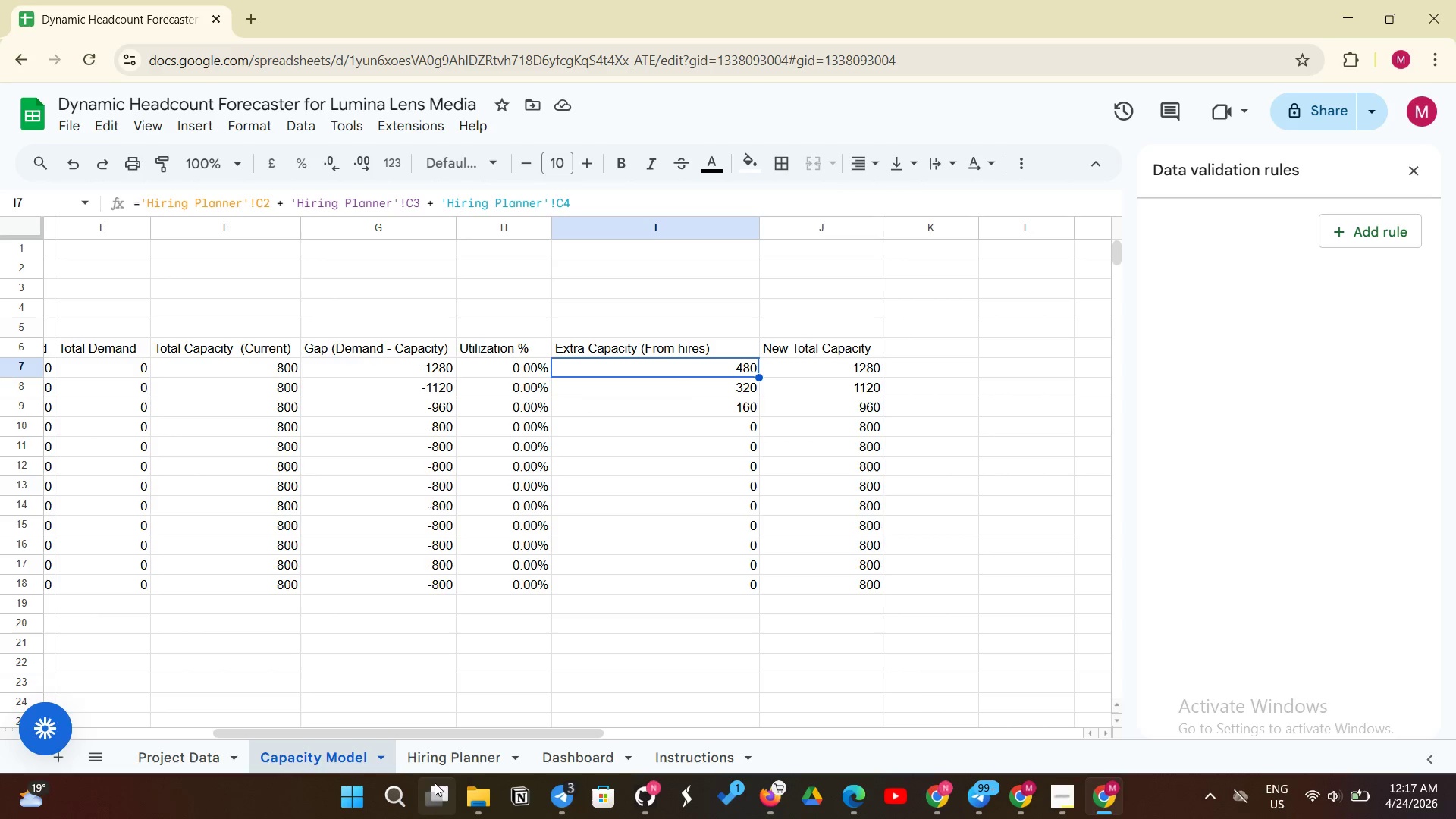 
left_click([463, 761])
 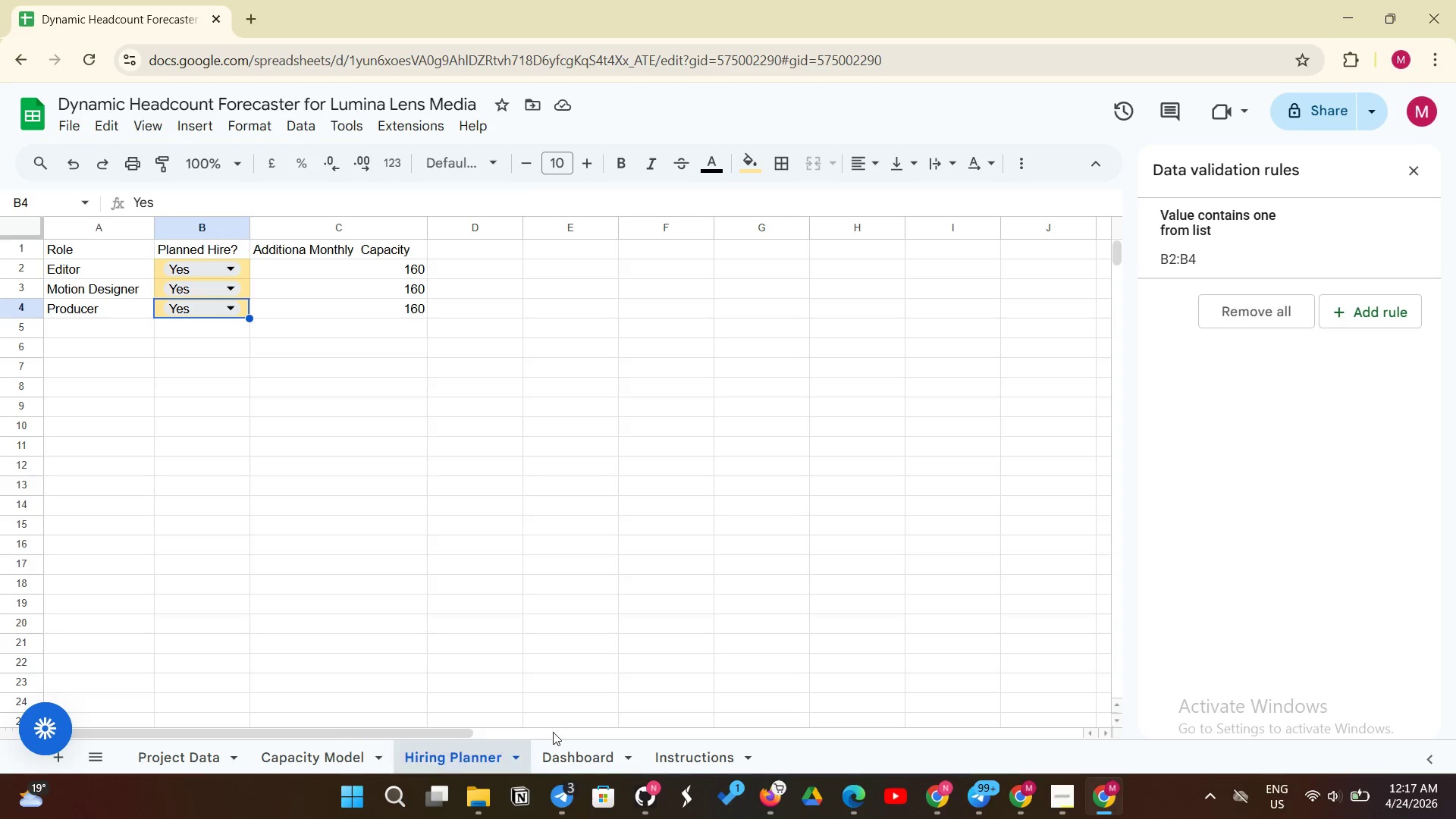 
left_click([564, 746])
 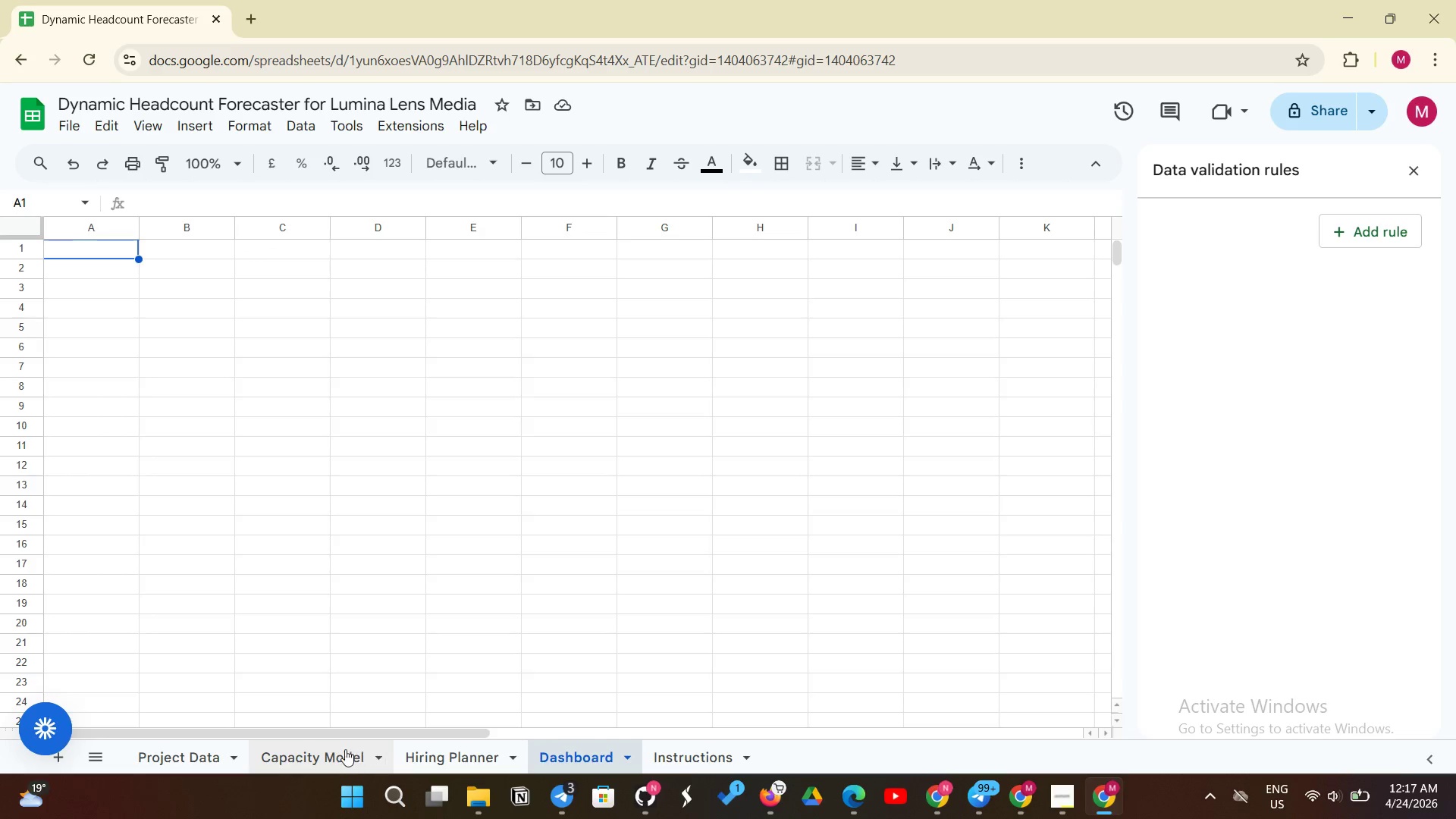 
left_click([334, 749])
 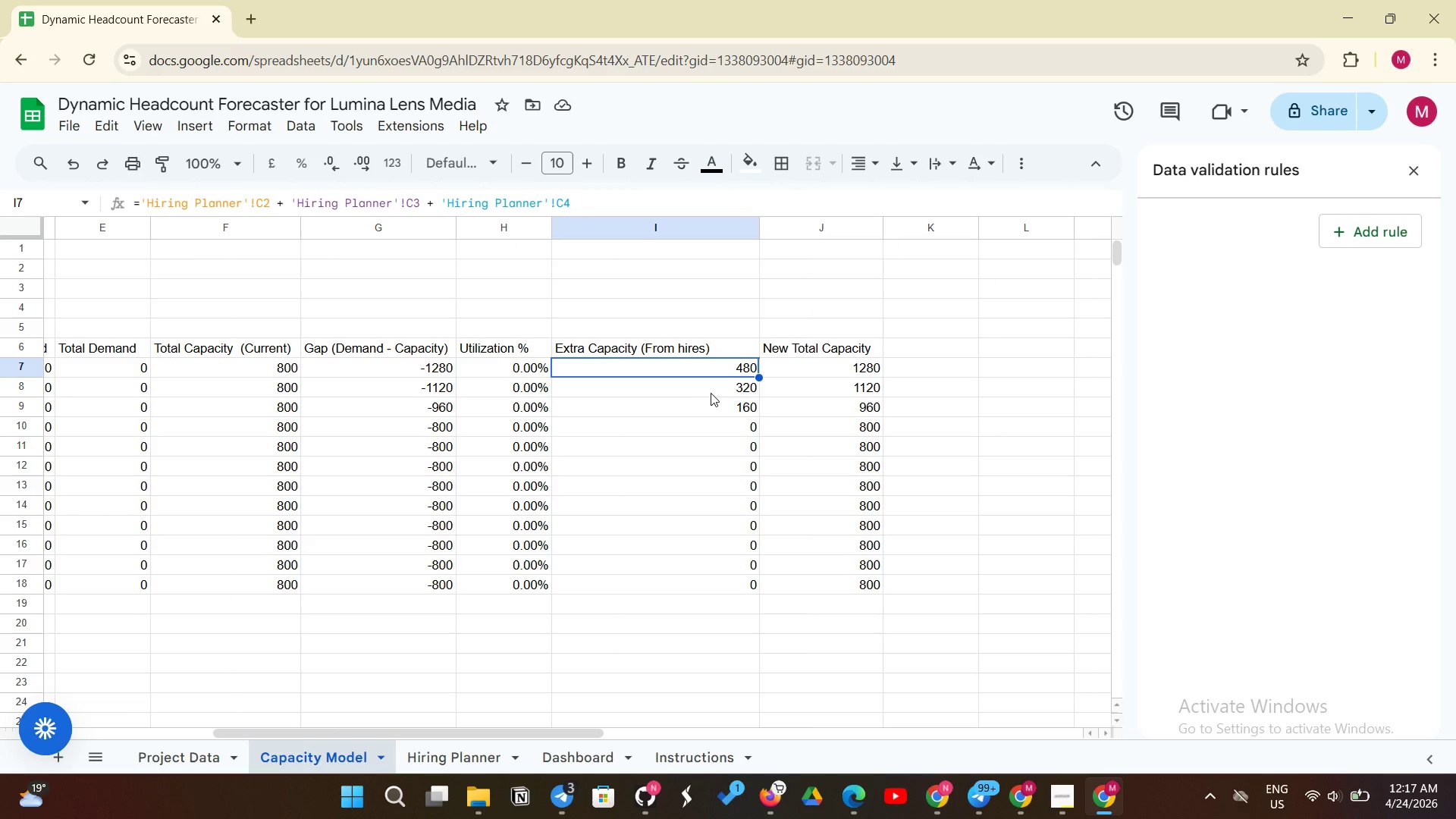 
left_click([716, 391])
 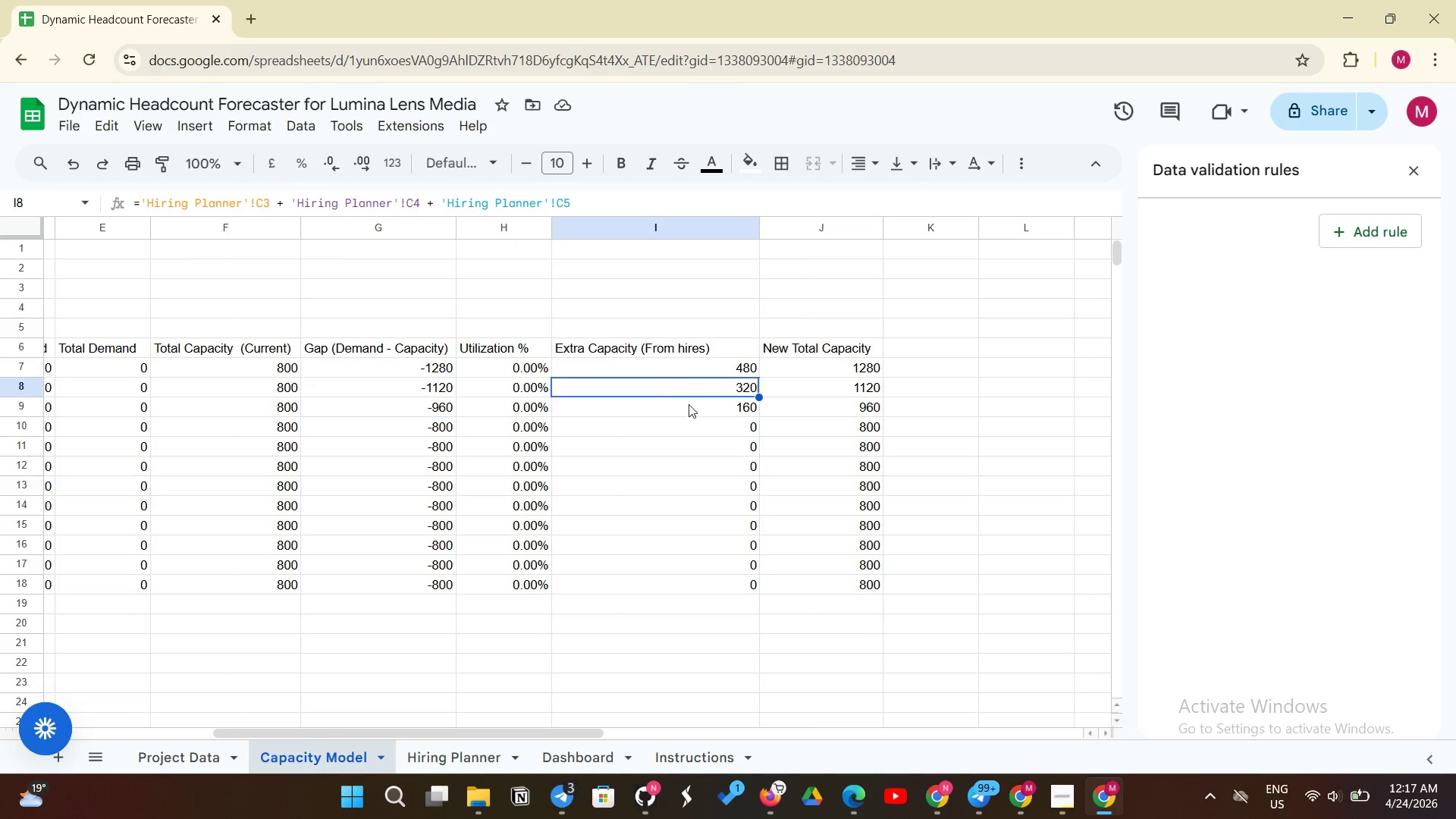 
left_click([686, 405])
 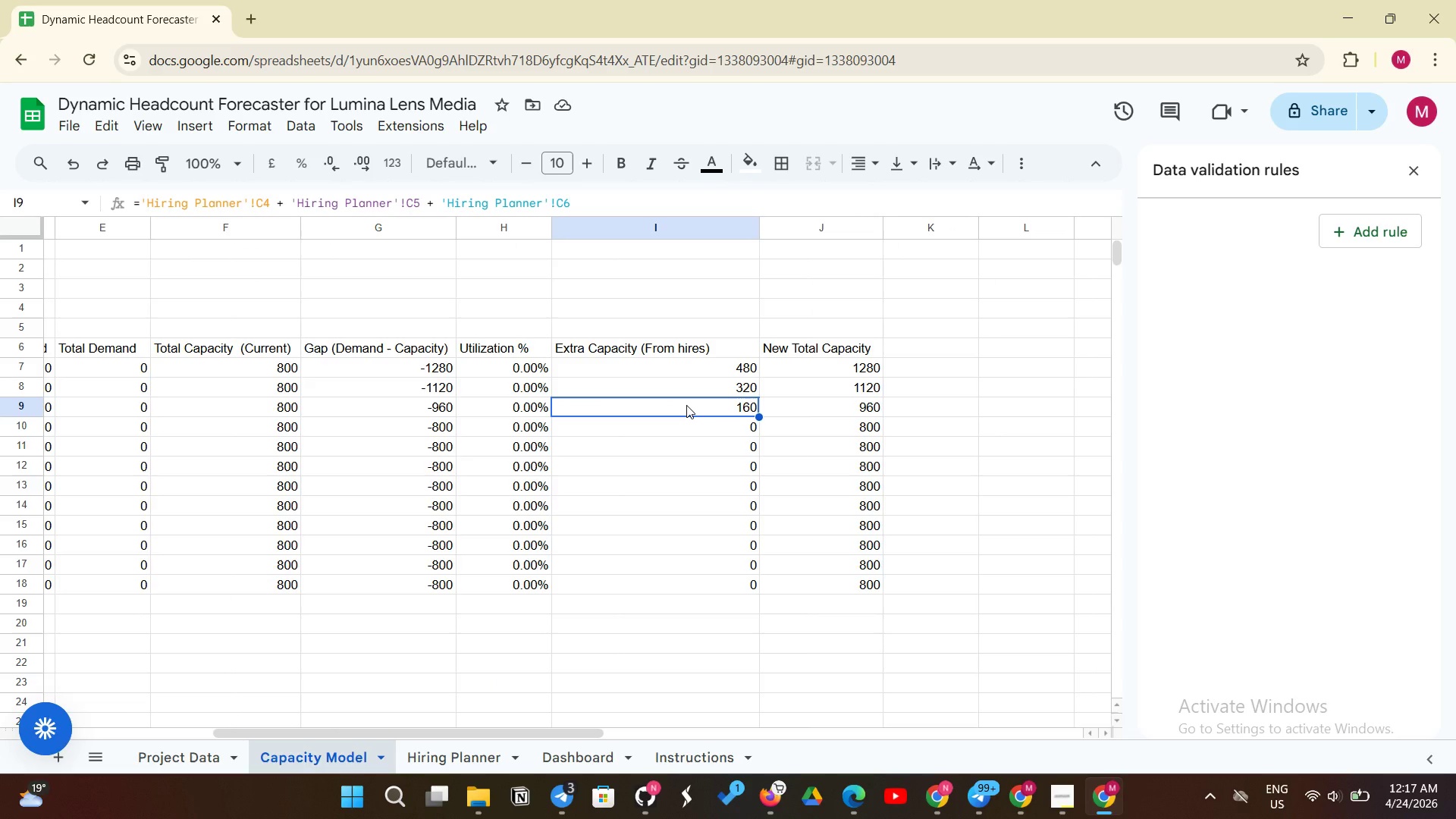 
wait(7.16)
 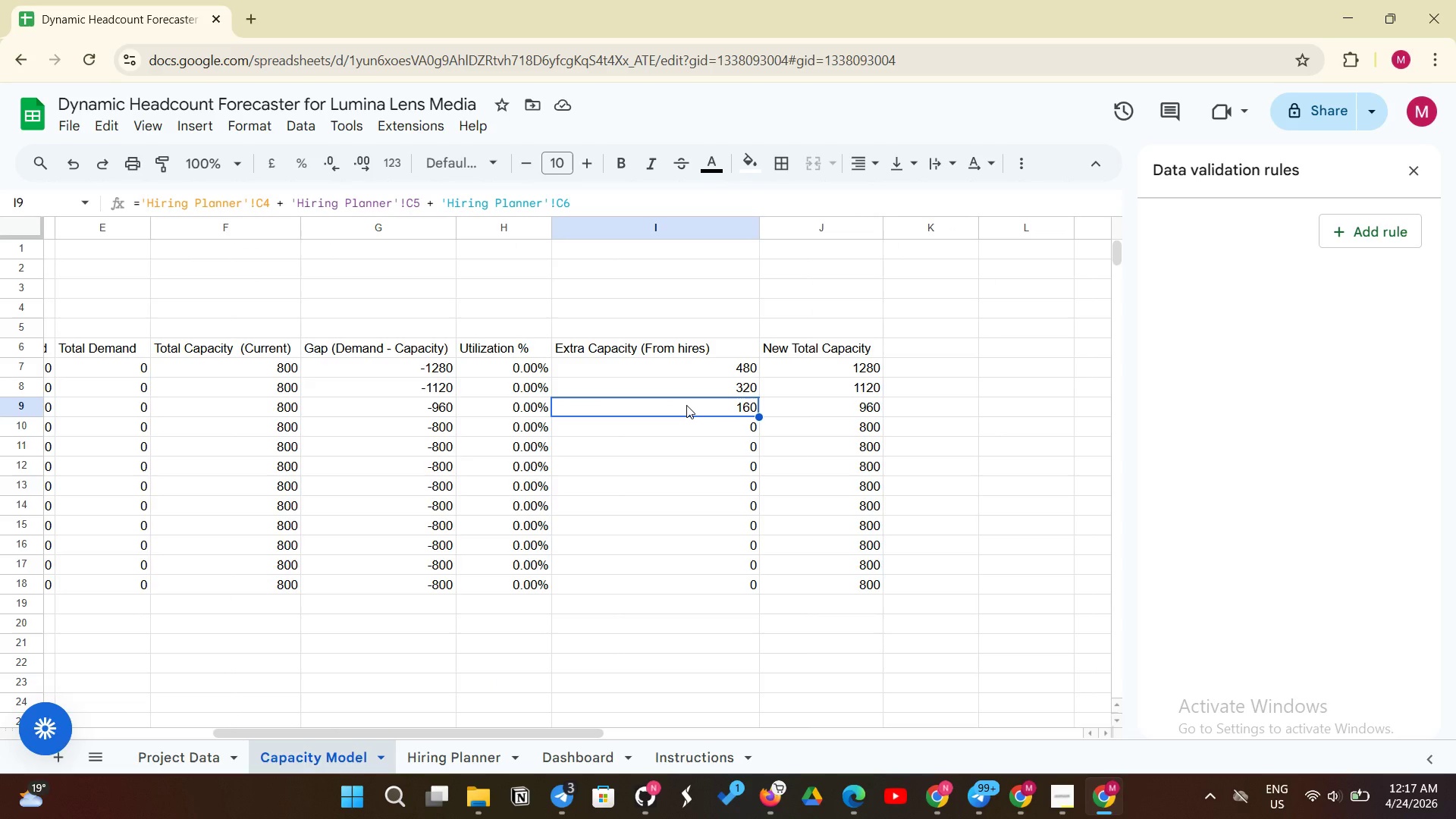 
left_click([695, 430])
 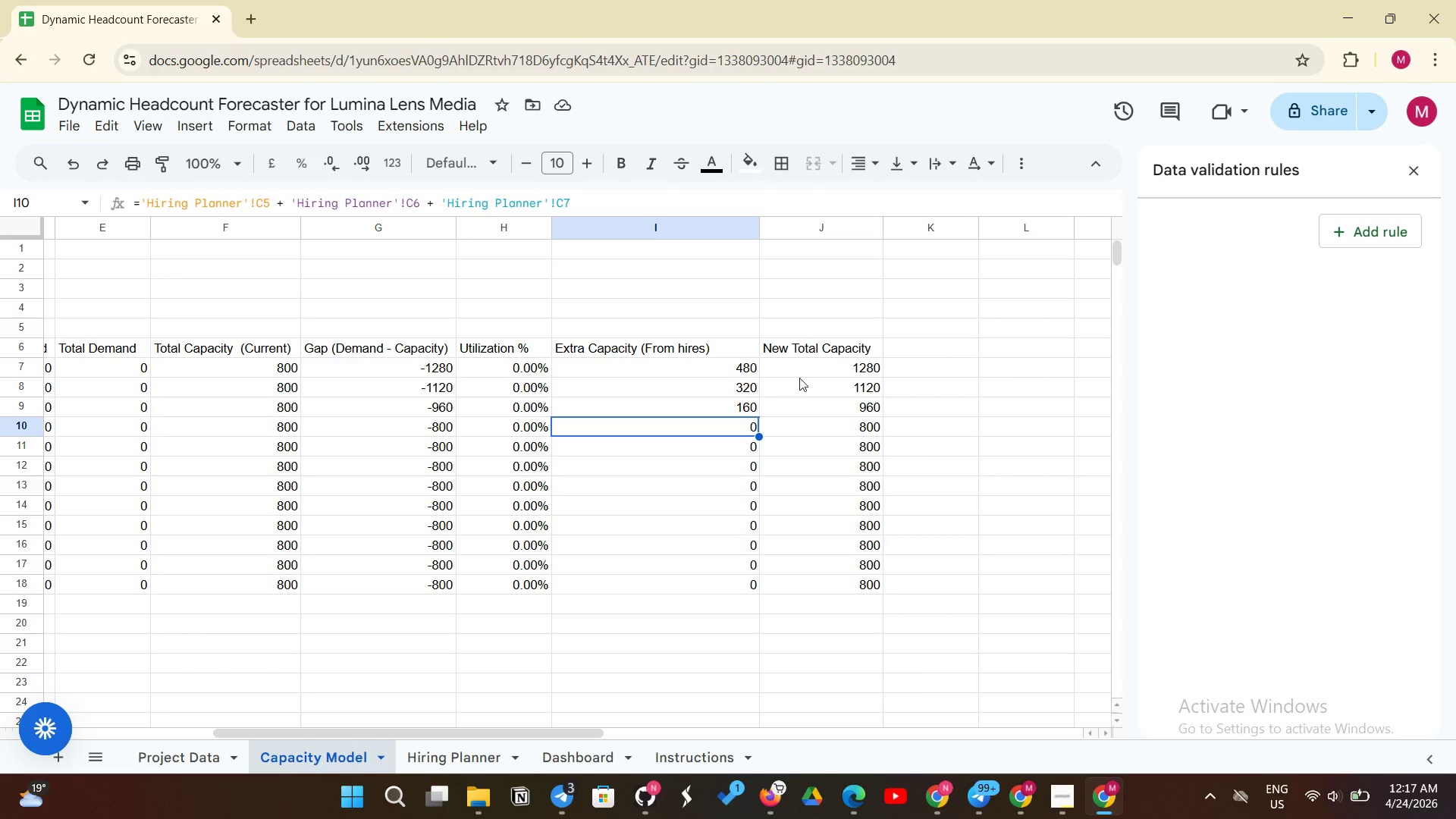 
left_click_drag(start_coordinate=[826, 366], to_coordinate=[830, 366])
 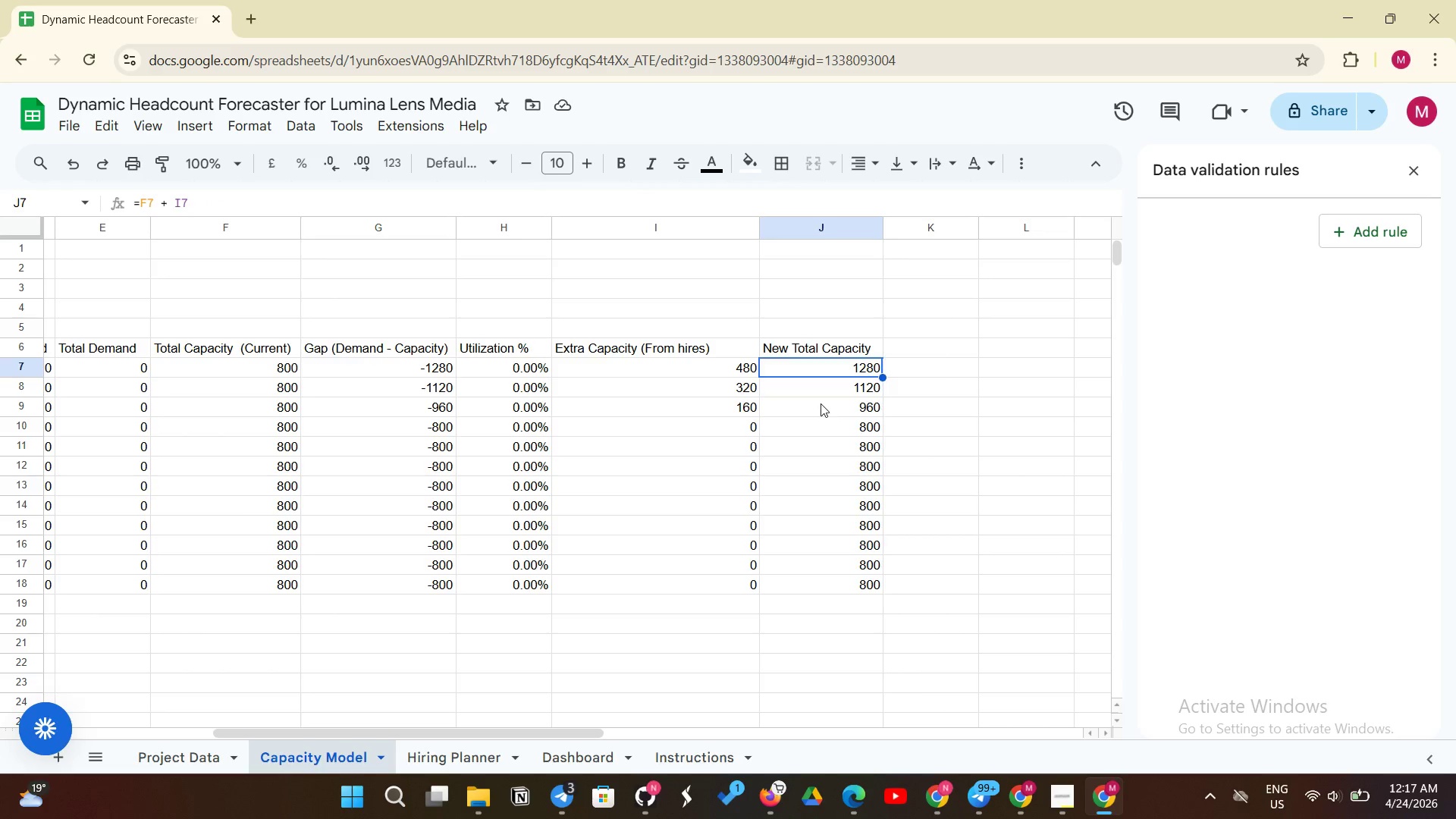 
left_click([821, 403])
 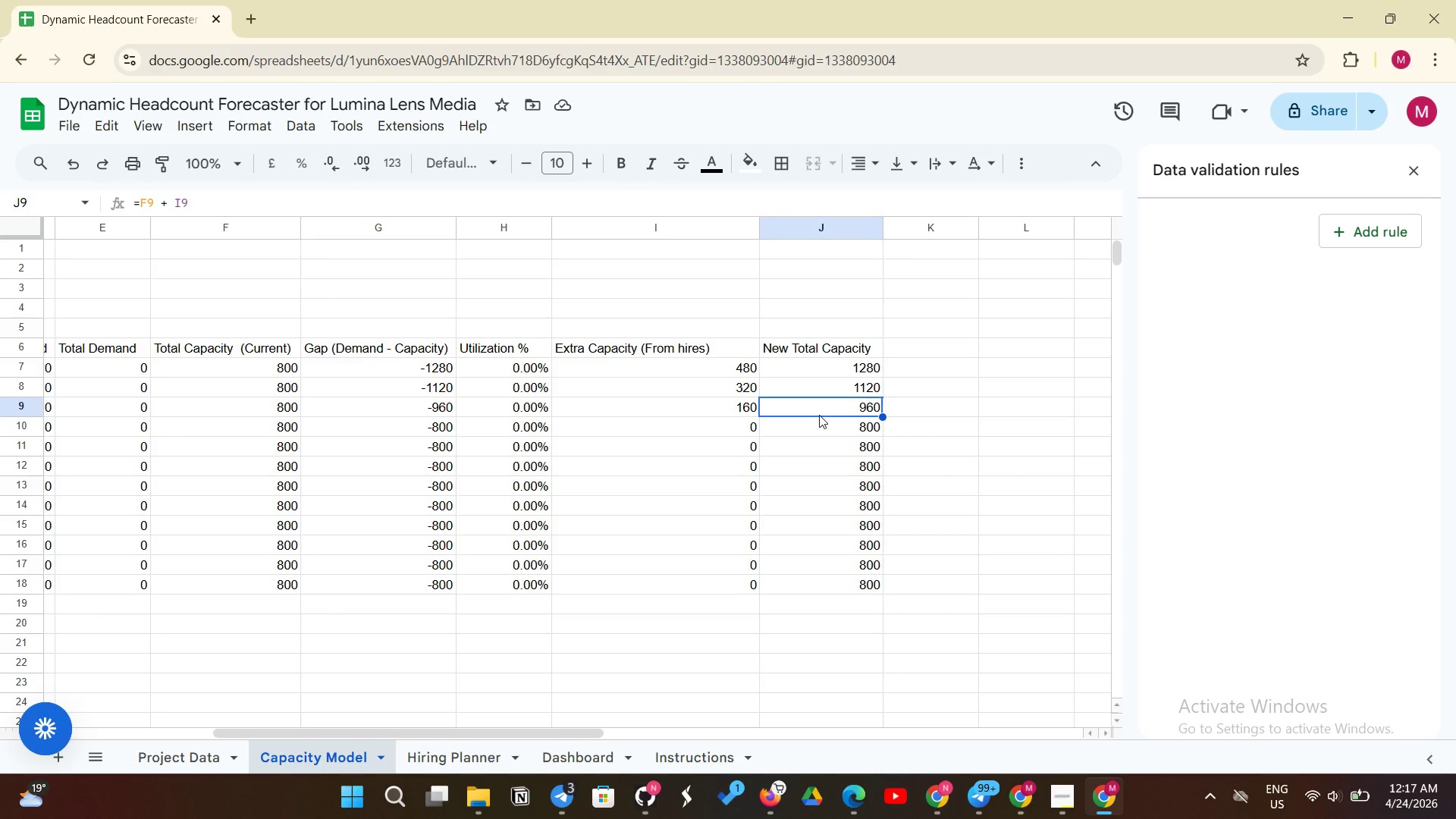 
left_click([819, 415])
 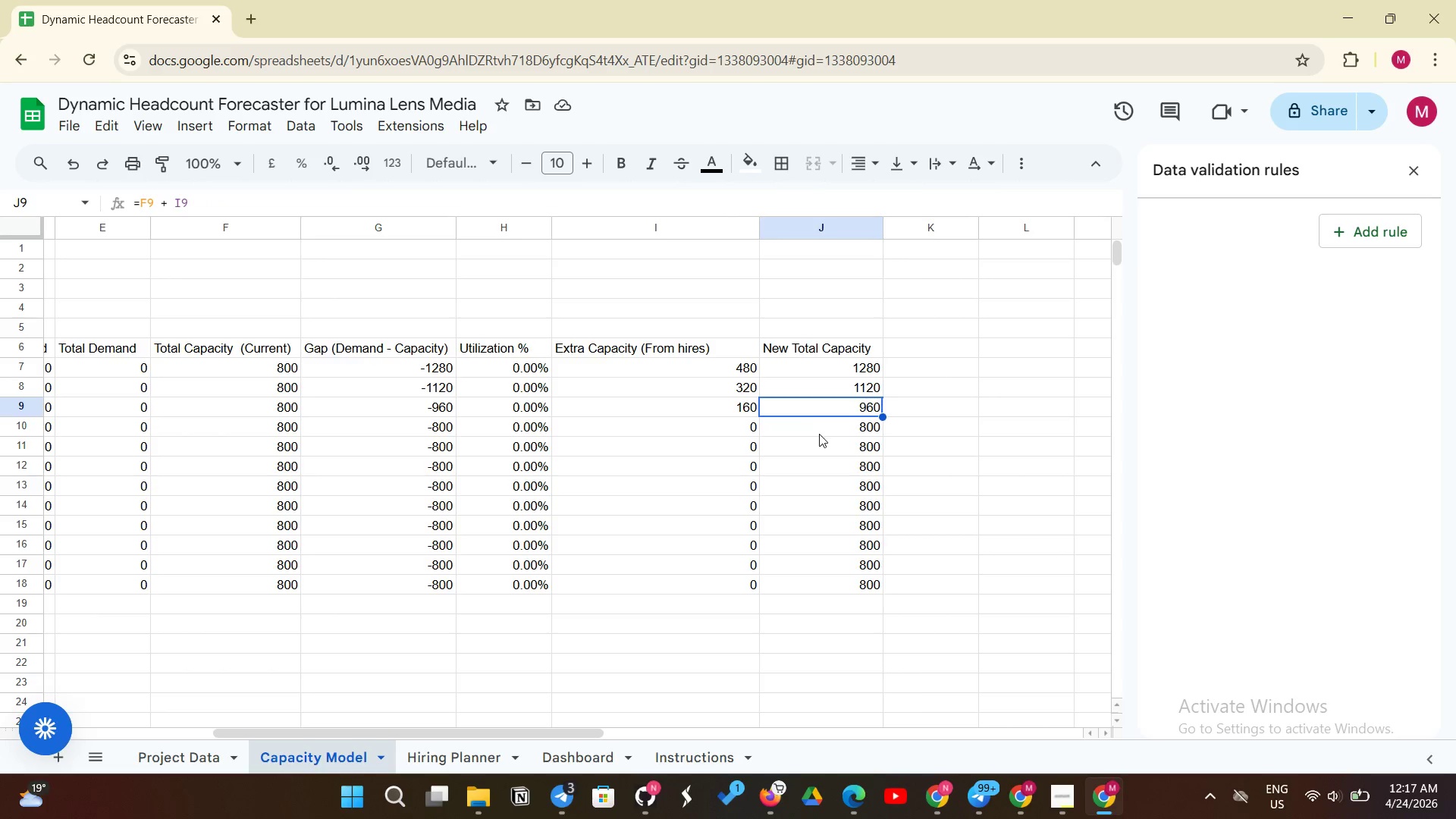 
left_click([819, 434])
 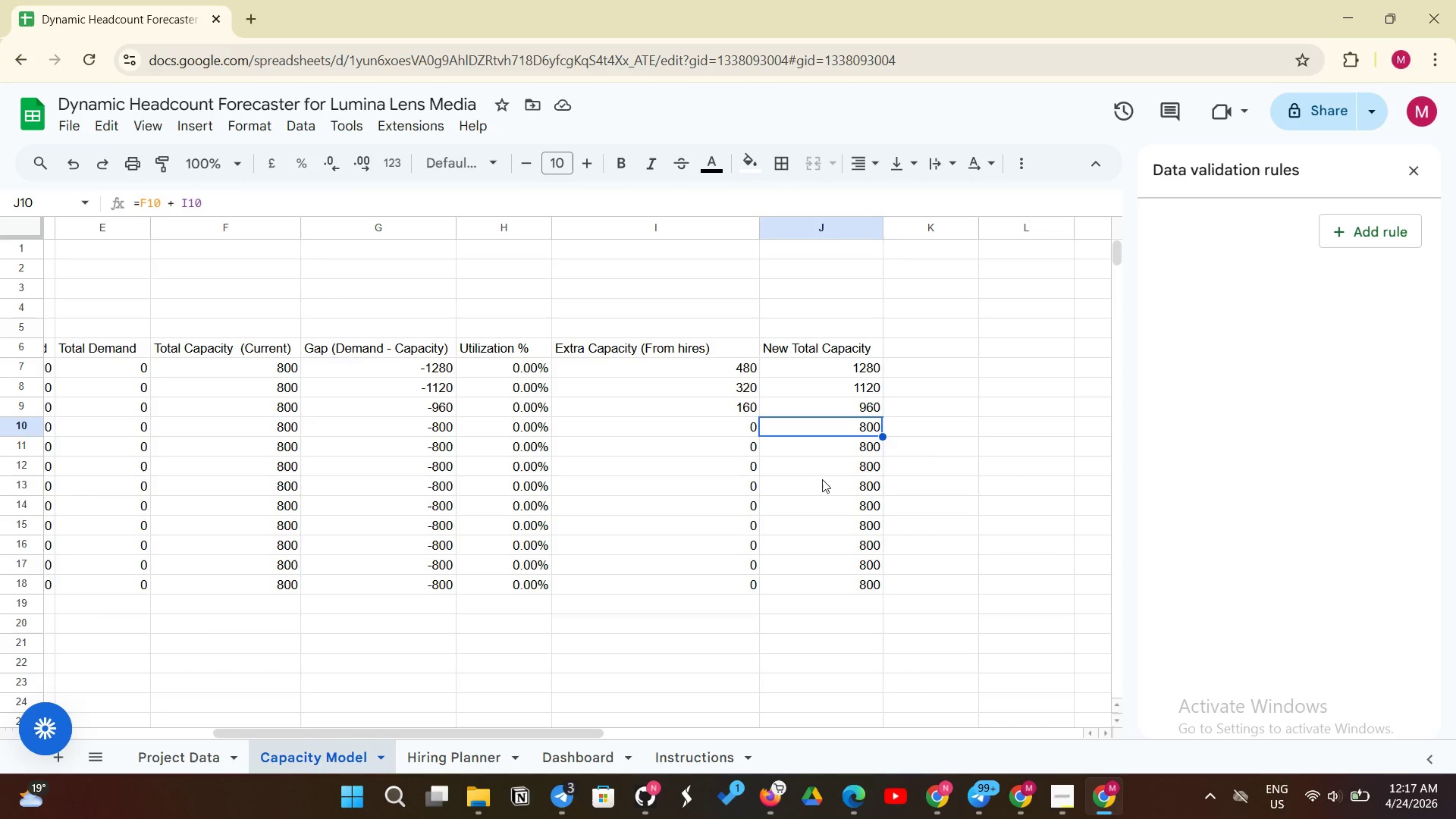 
left_click([822, 479])
 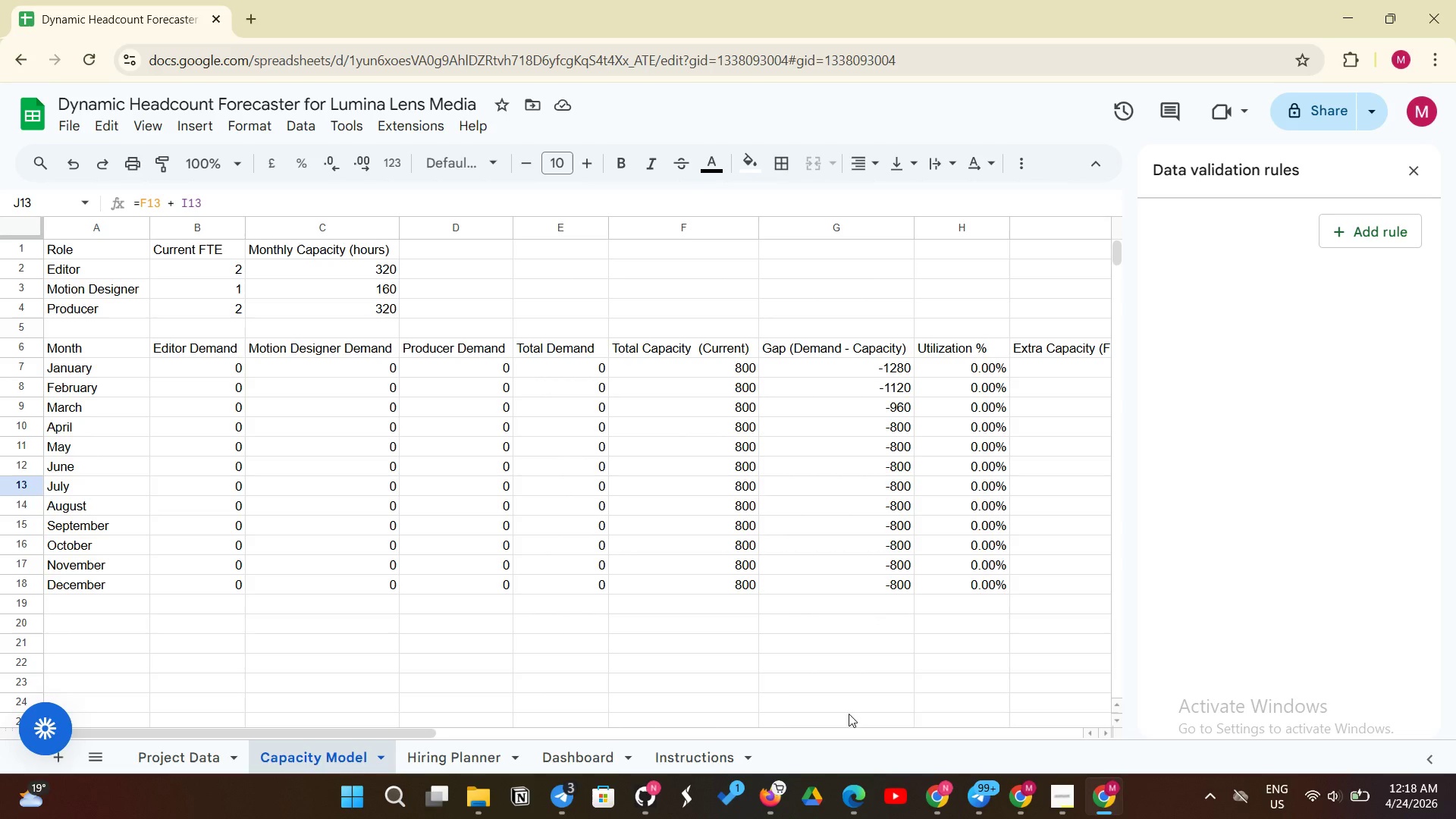 
wait(84.41)
 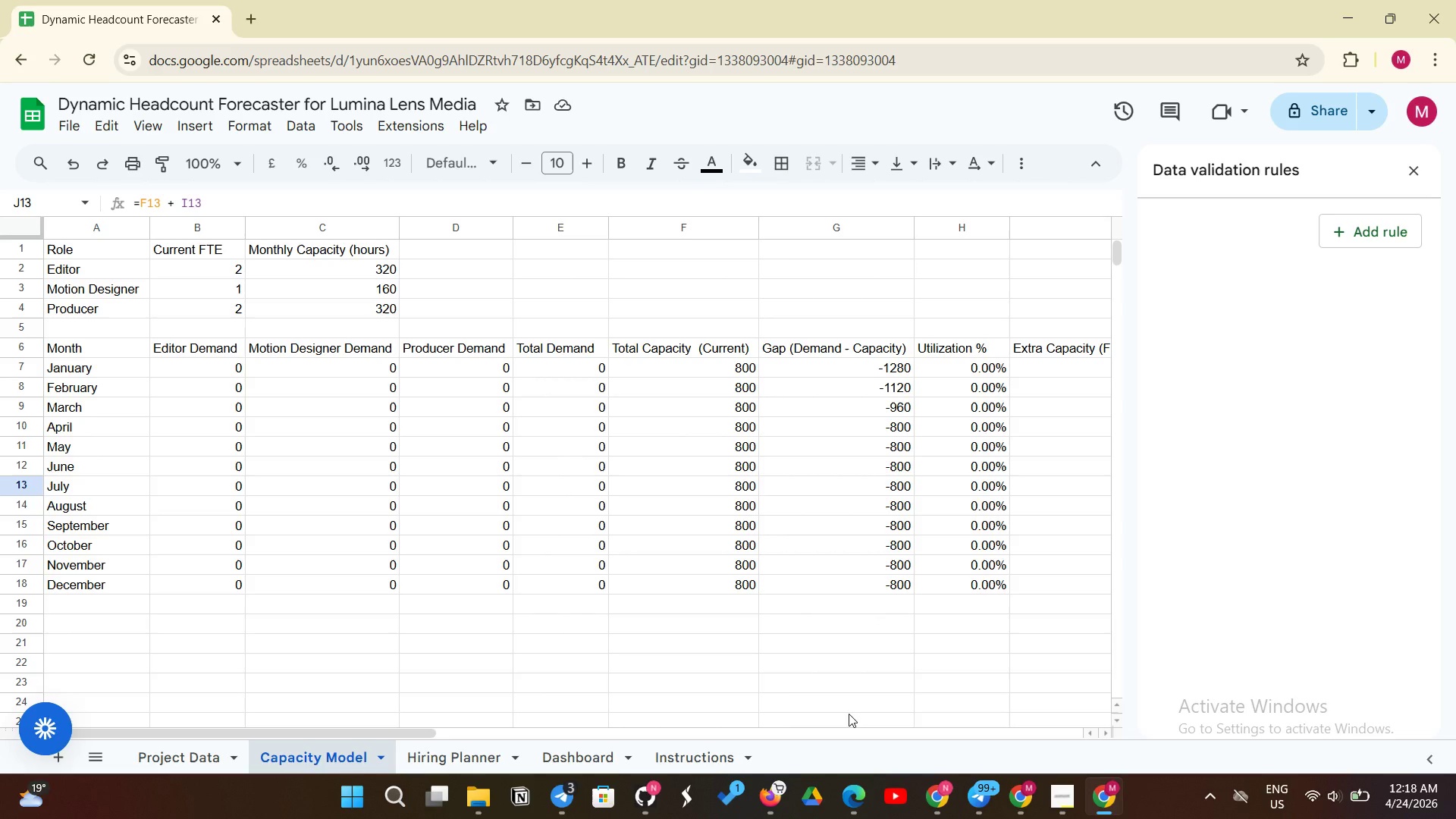 
left_click([141, 758])
 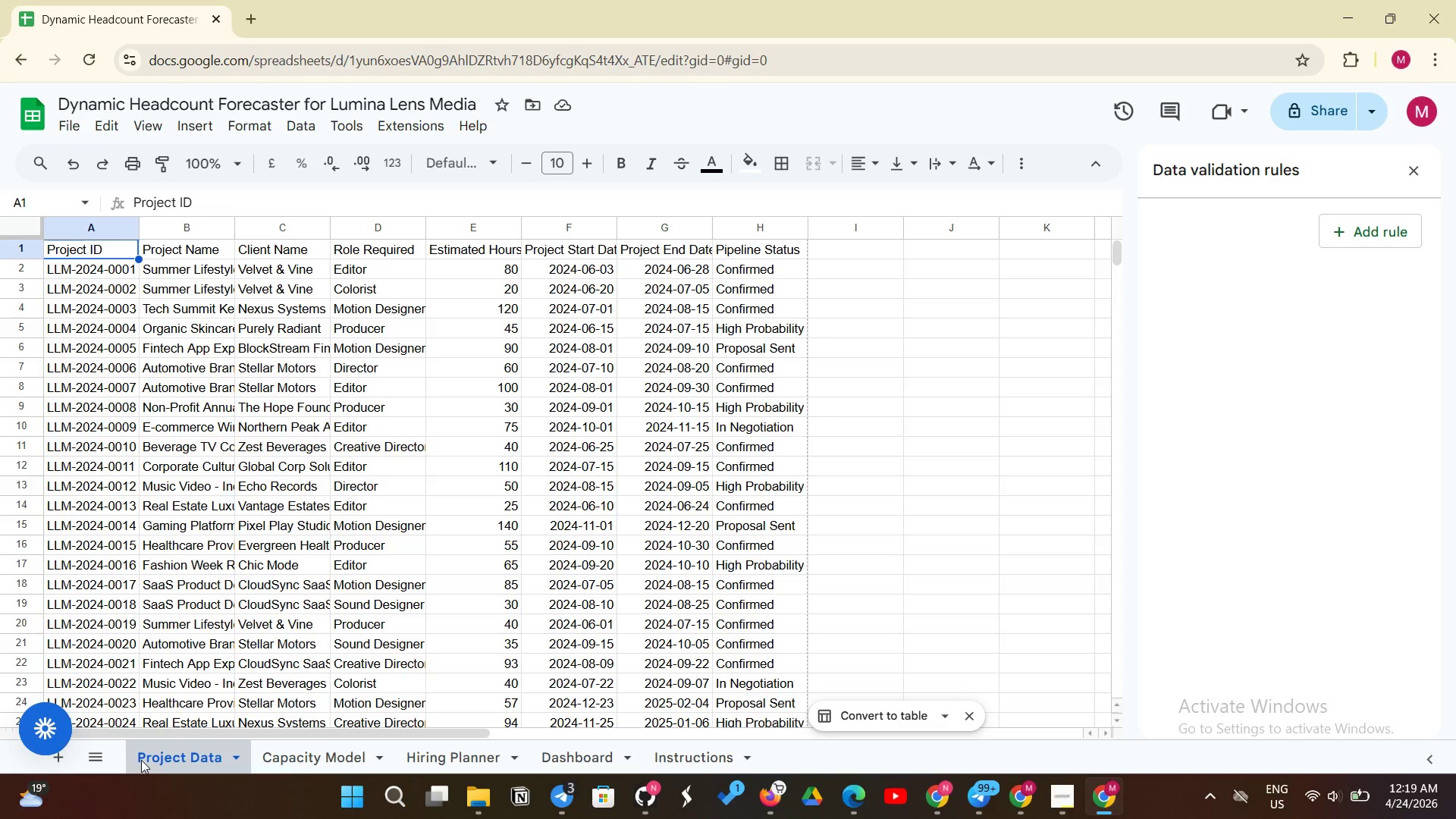 
wait(35.58)
 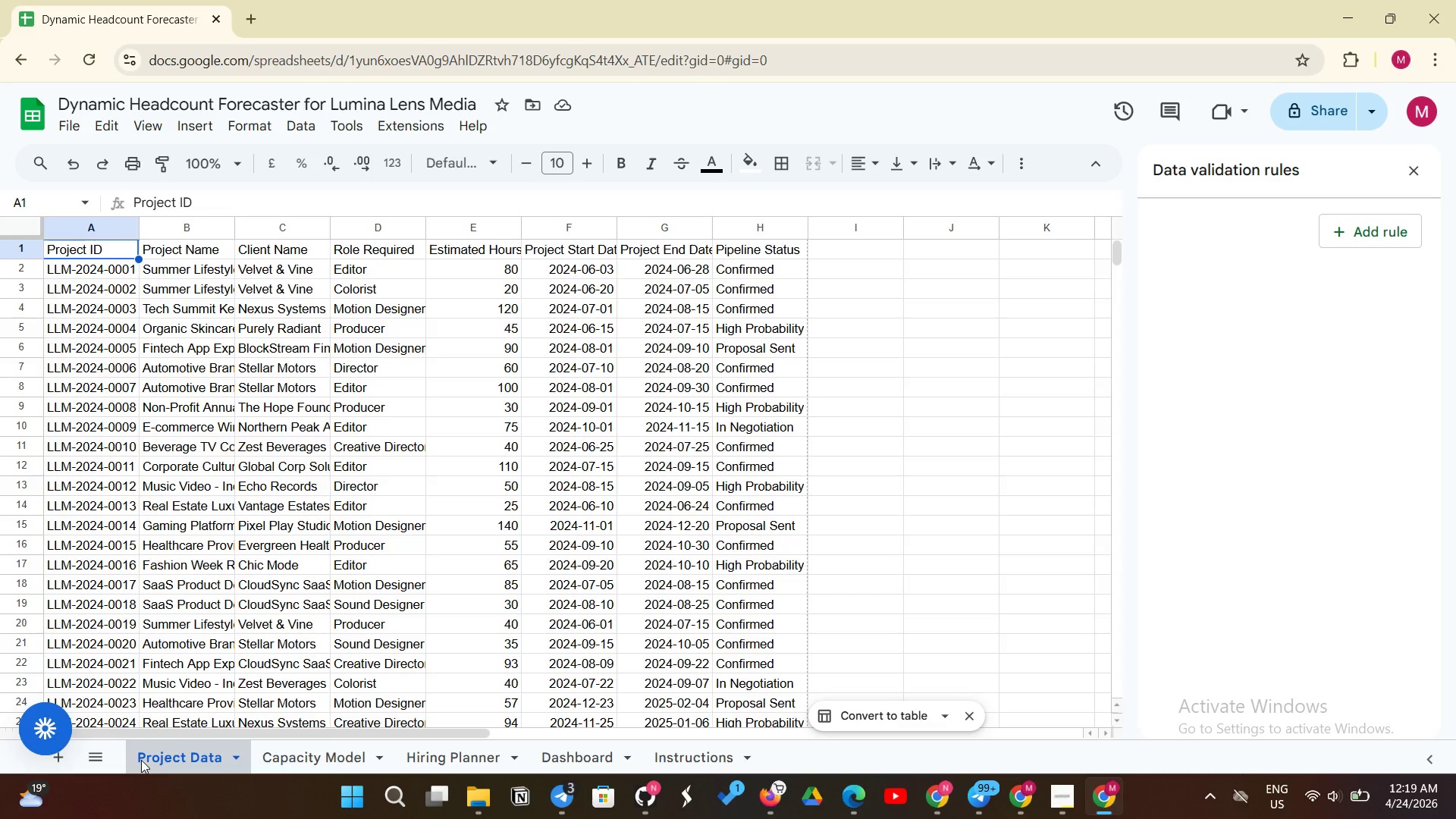 
left_click([1052, 783])